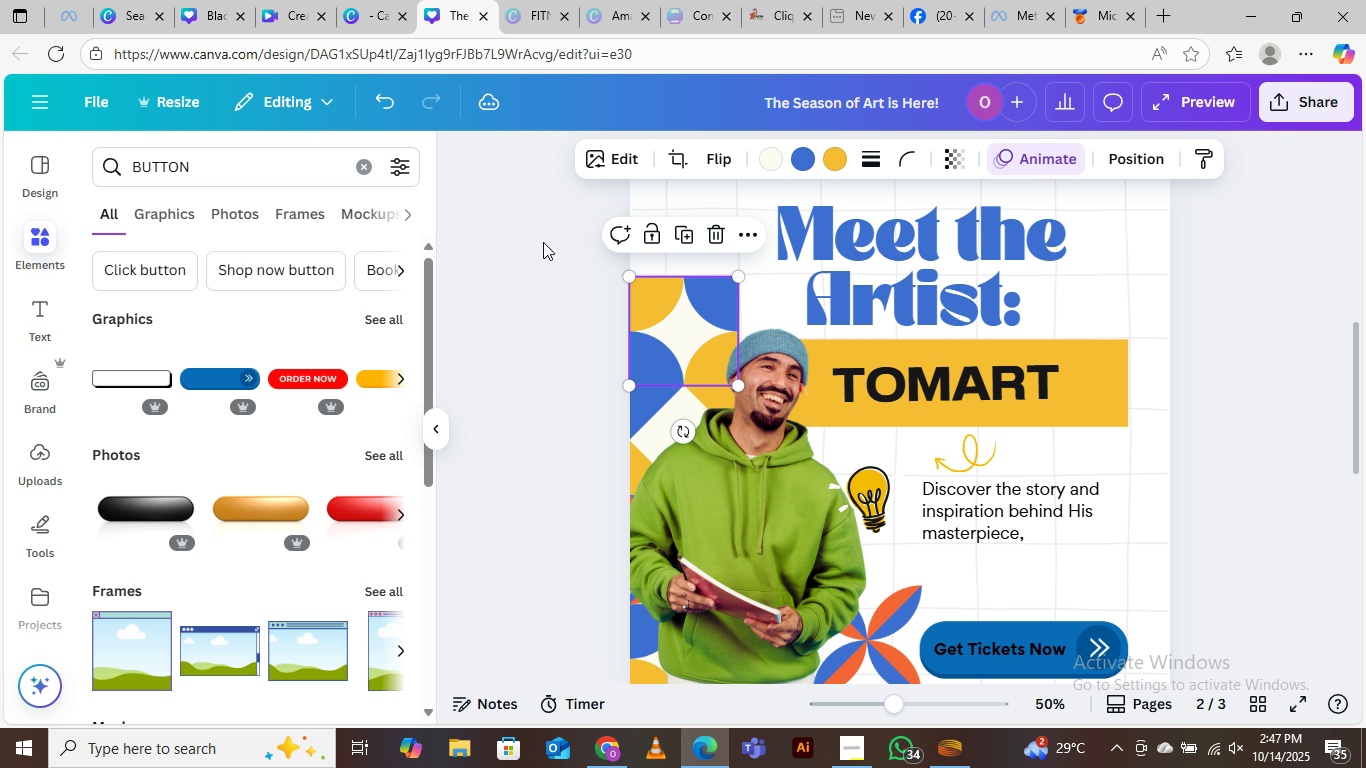 
left_click([543, 242])
 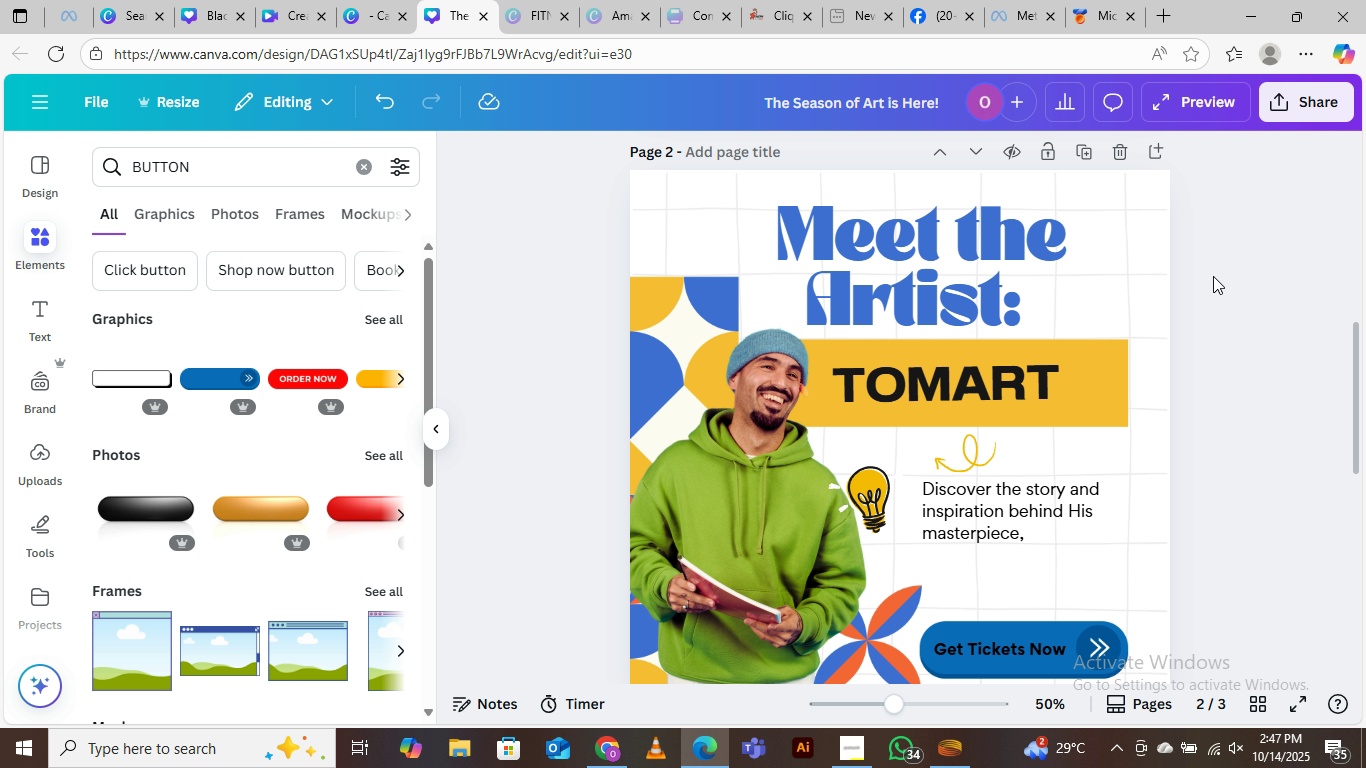 
scroll: coordinate [990, 434], scroll_direction: down, amount: 1.0
 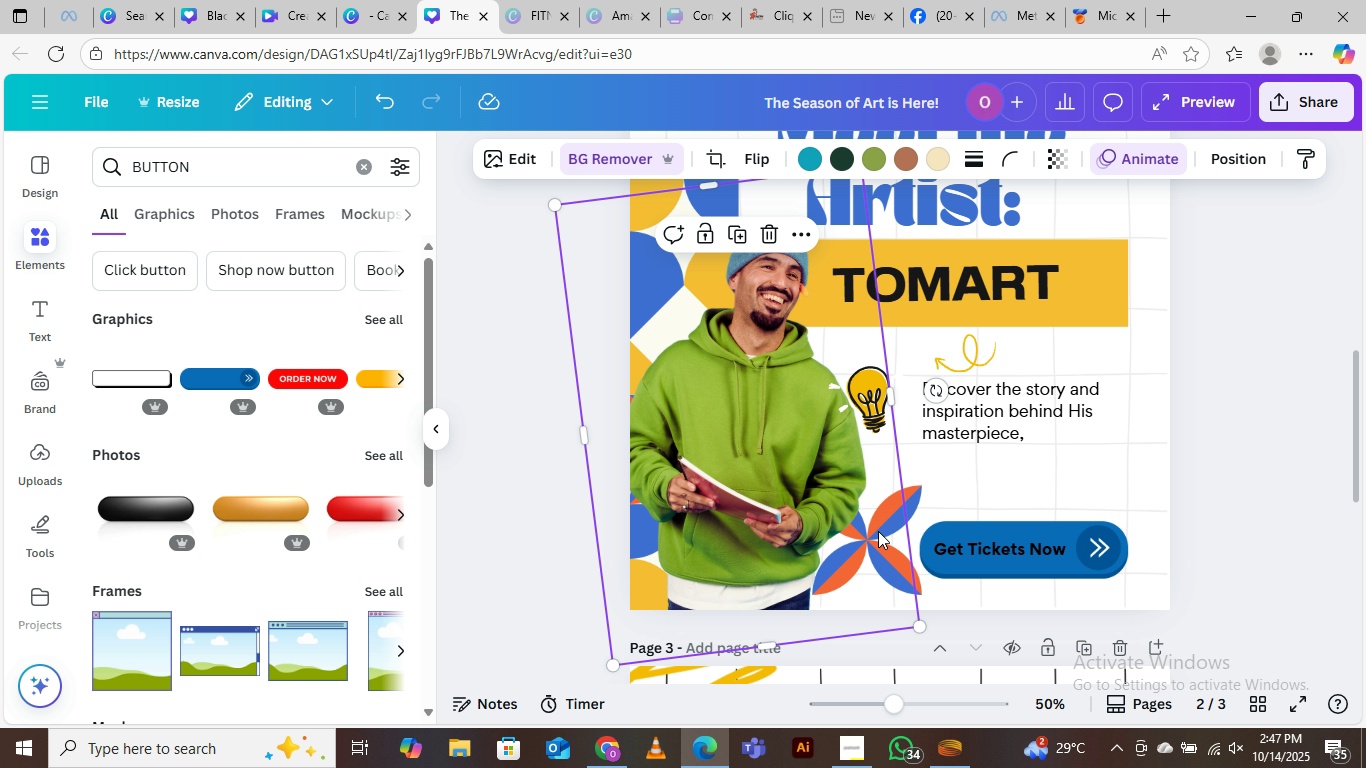 
left_click([878, 531])
 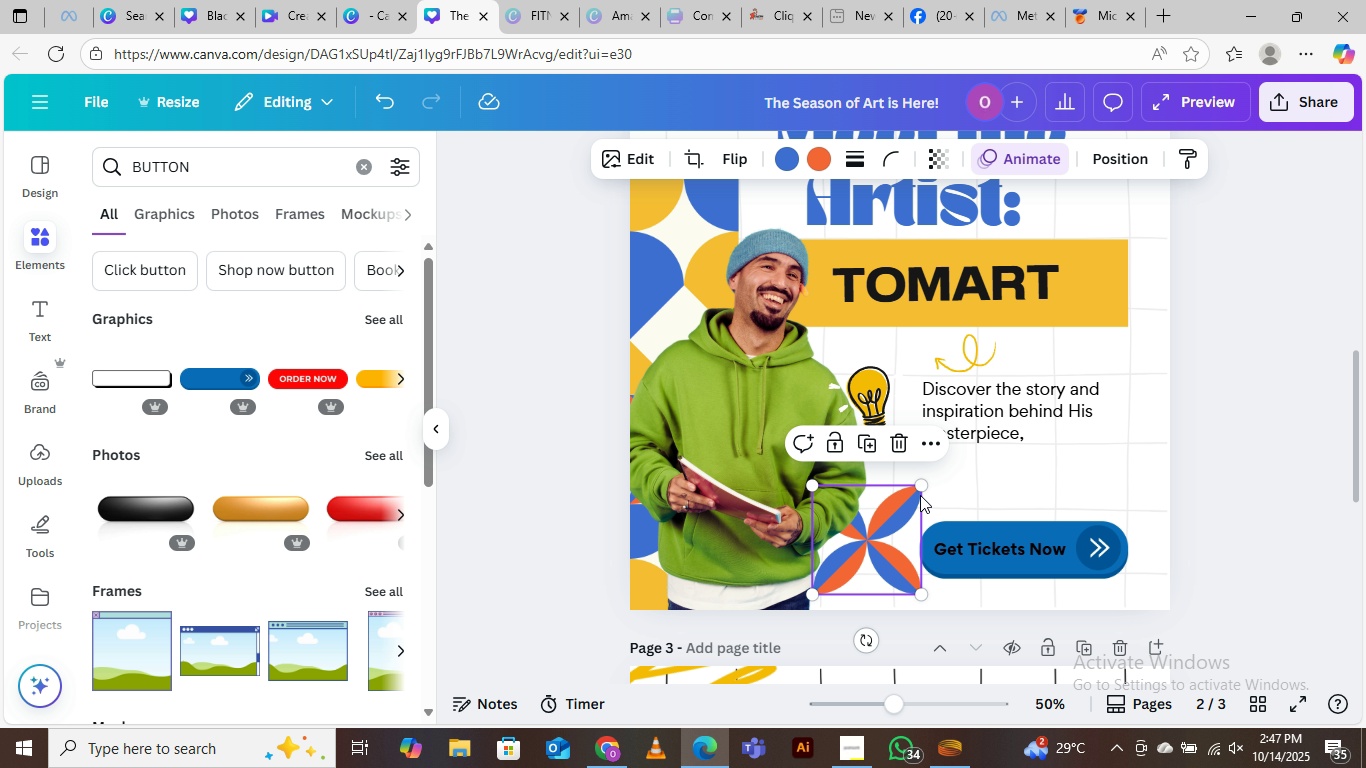 
left_click_drag(start_coordinate=[920, 495], to_coordinate=[1238, 368])
 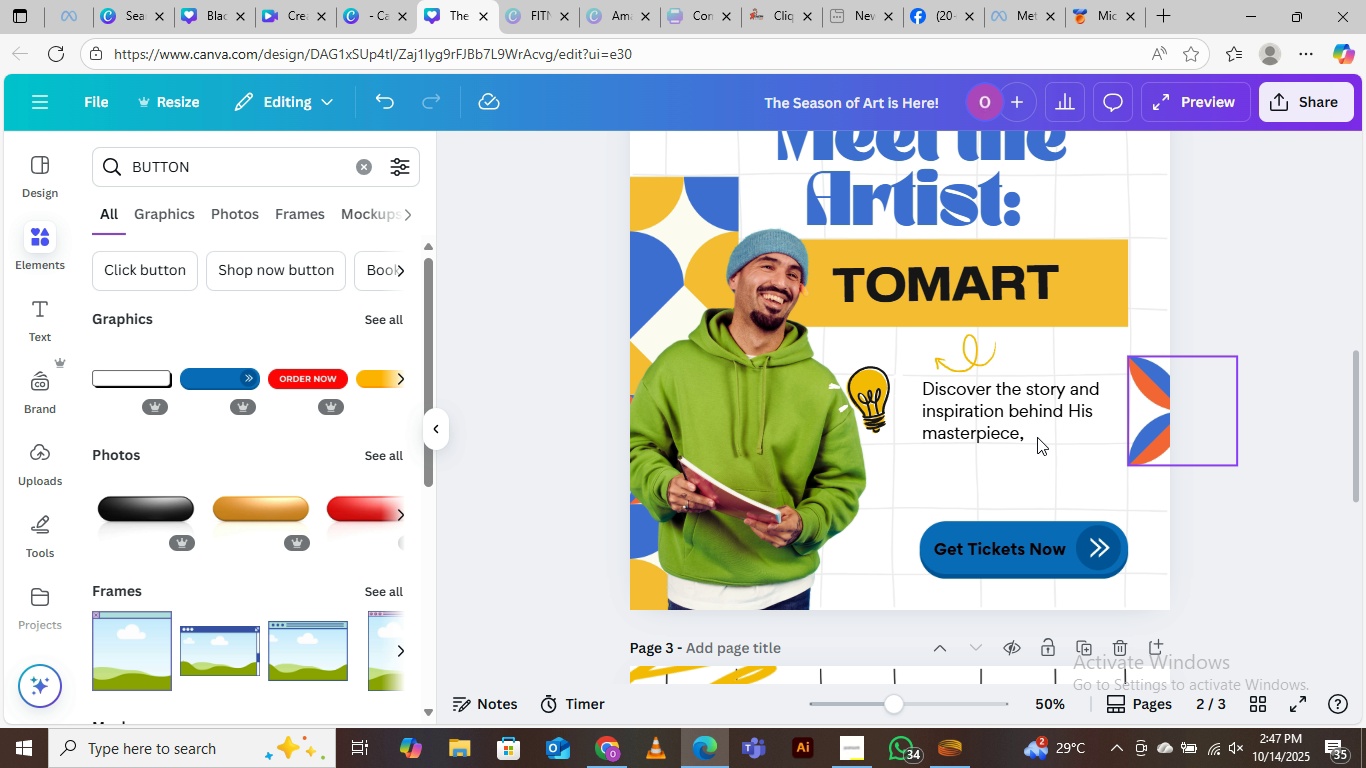 
scroll: coordinate [968, 396], scroll_direction: up, amount: 2.0
 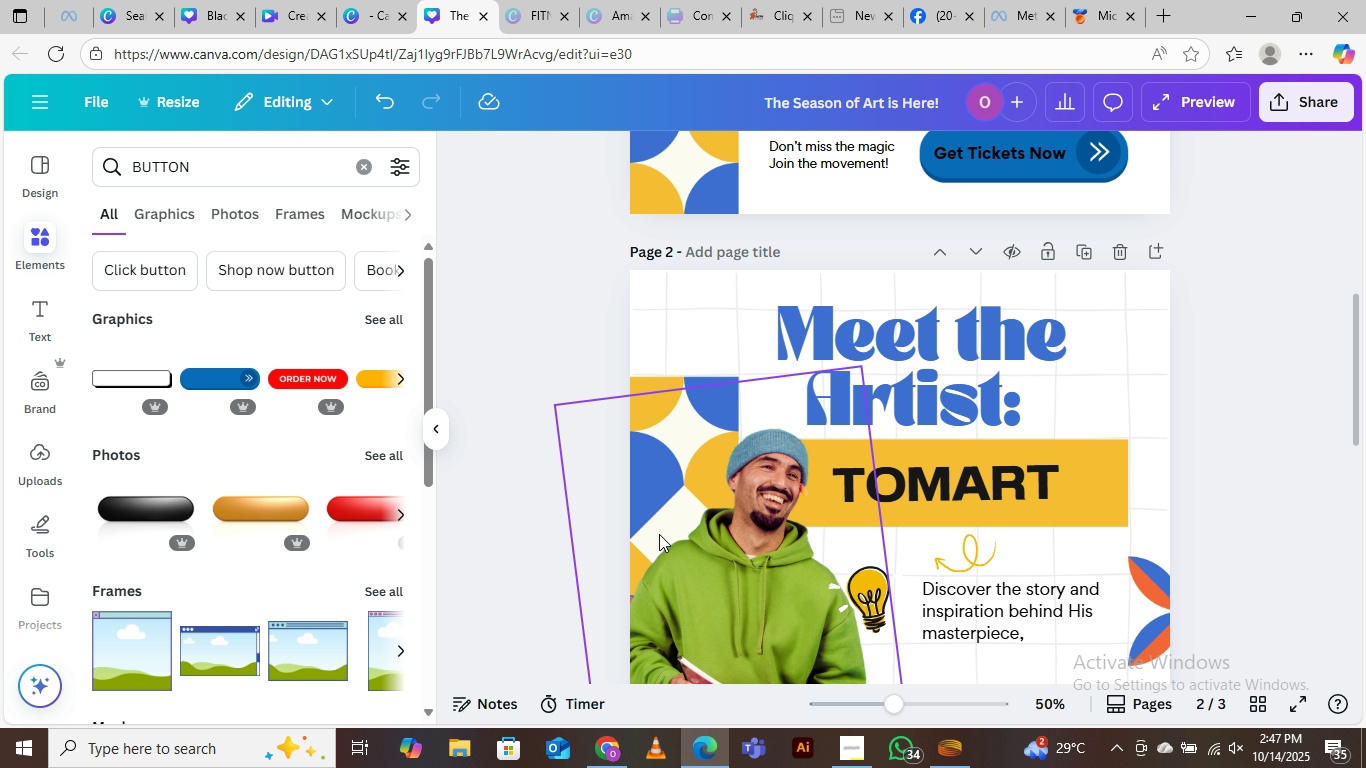 
left_click_drag(start_coordinate=[750, 517], to_coordinate=[732, 458])
 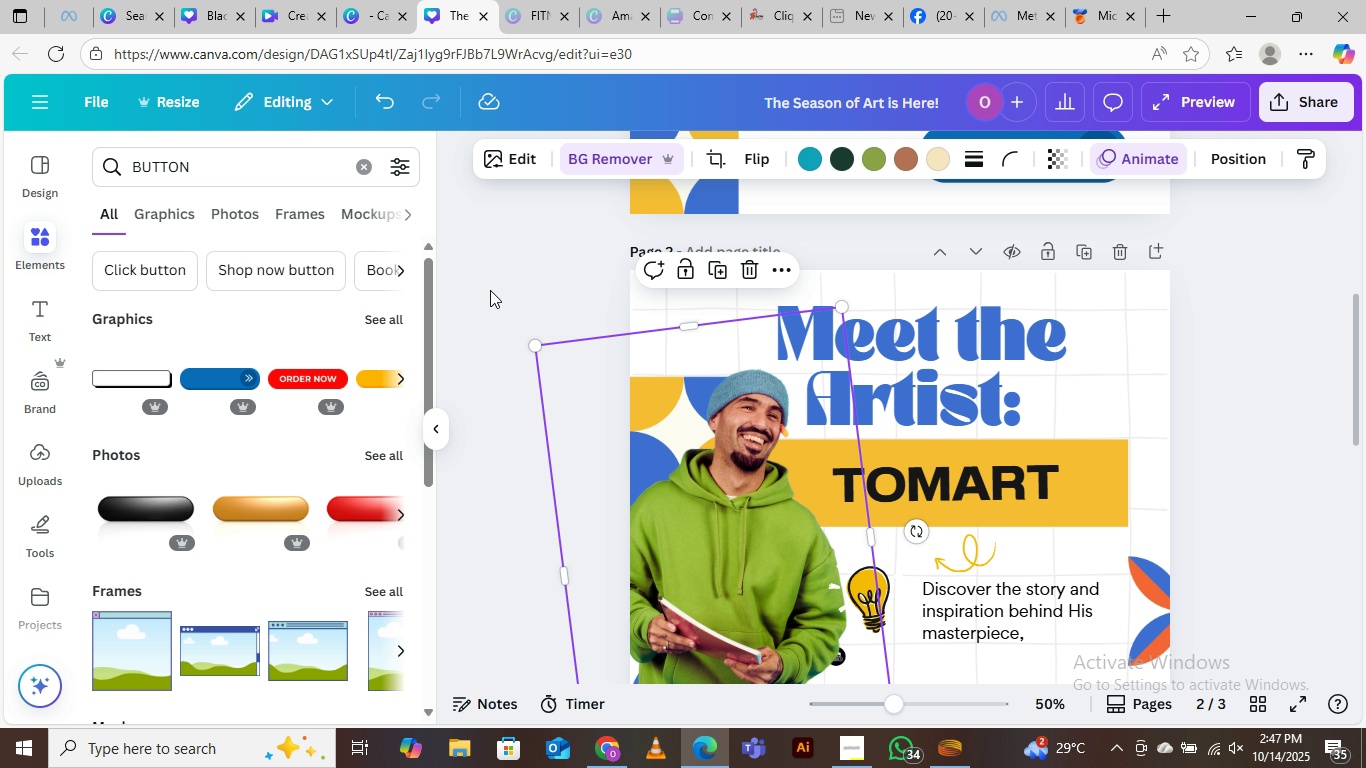 
left_click([490, 290])
 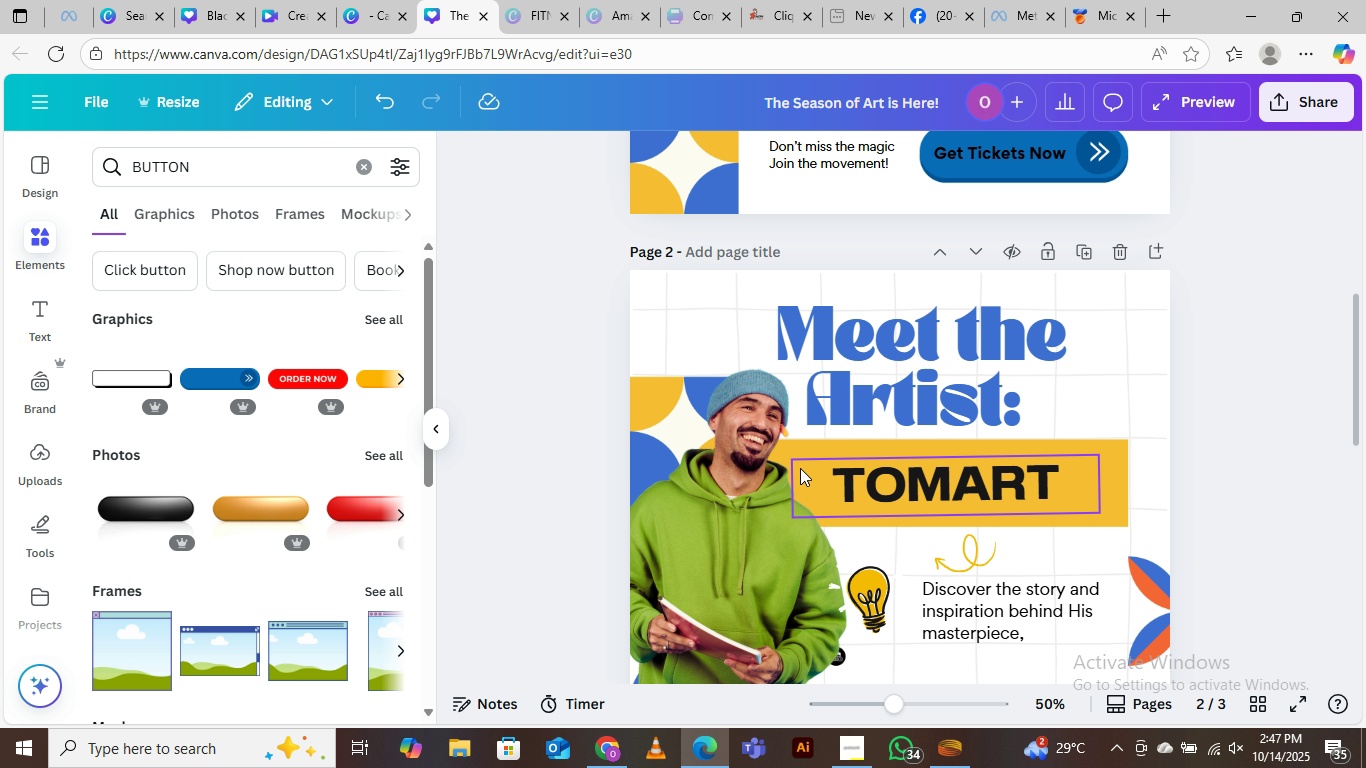 
scroll: coordinate [800, 468], scroll_direction: down, amount: 3.0
 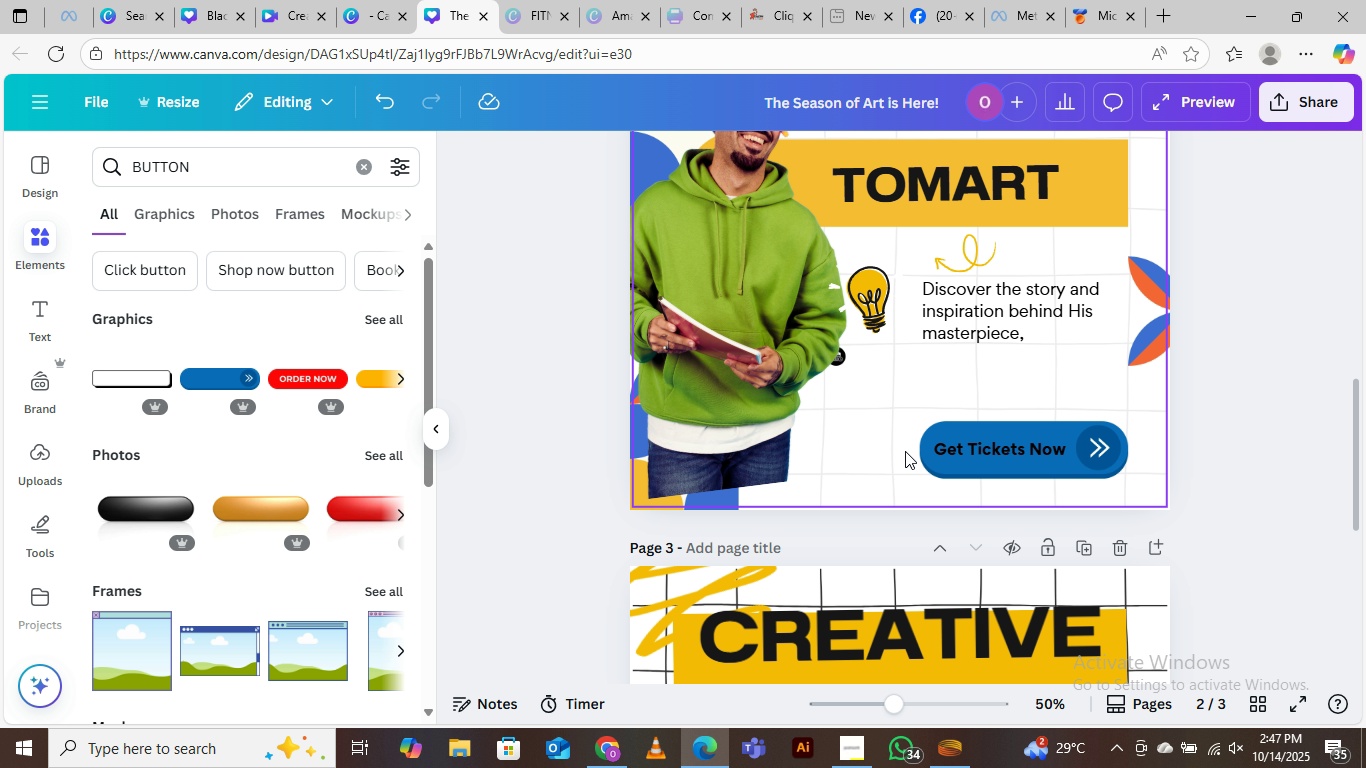 
left_click([756, 378])
 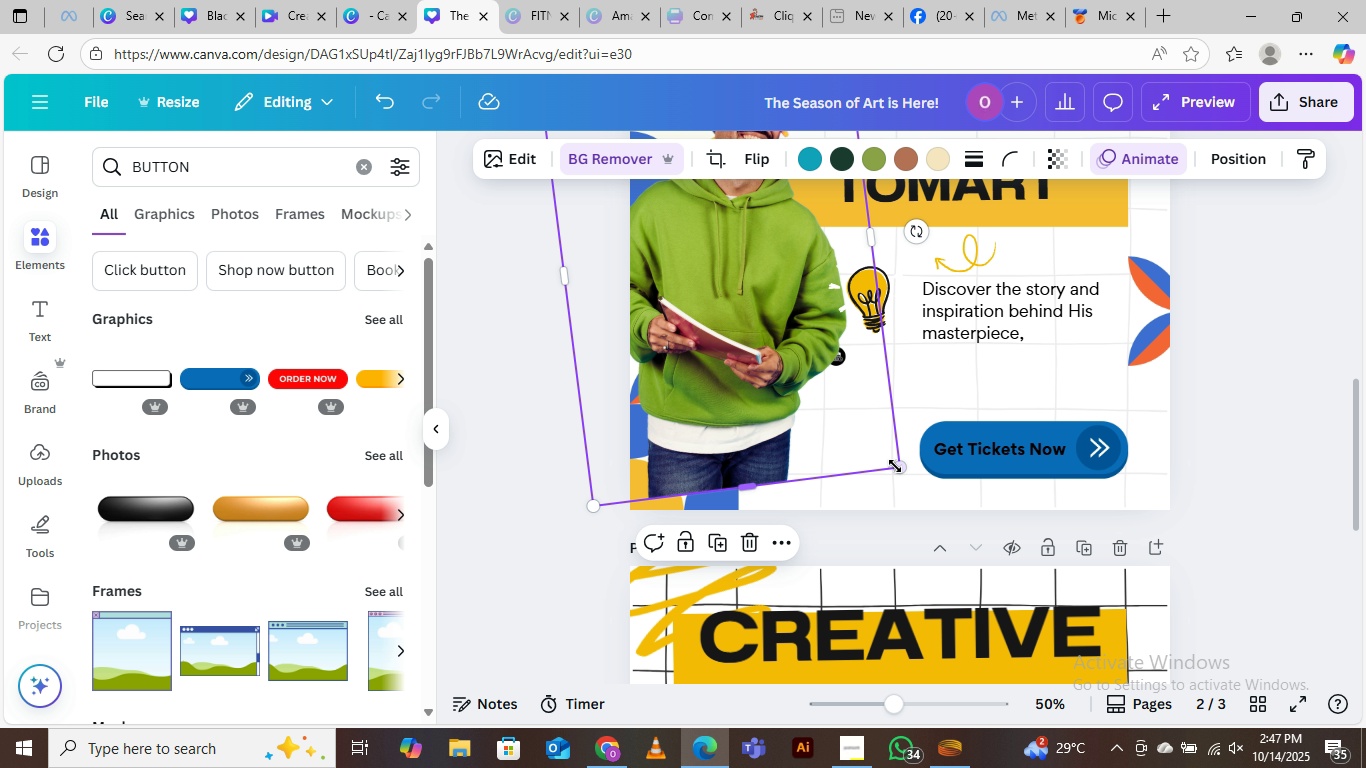 
left_click_drag(start_coordinate=[899, 468], to_coordinate=[915, 512])
 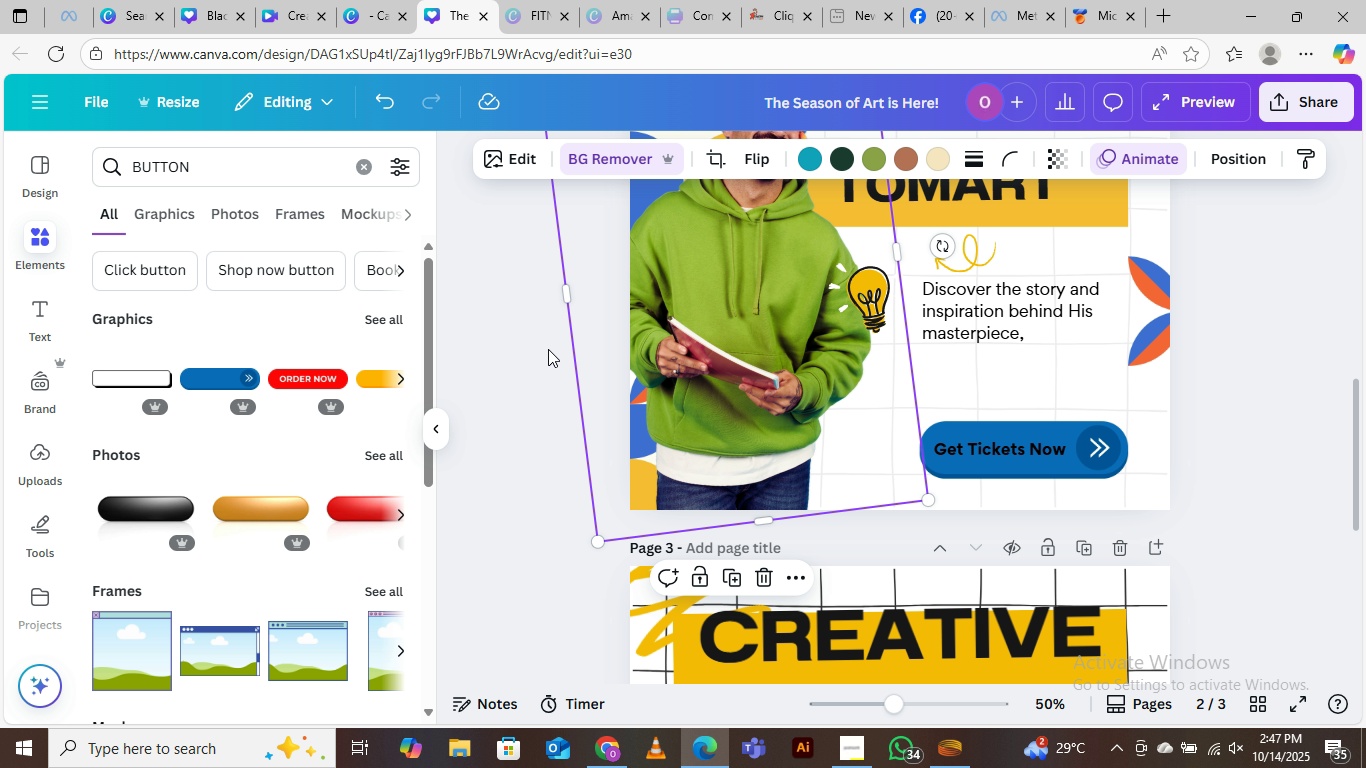 
left_click([548, 349])
 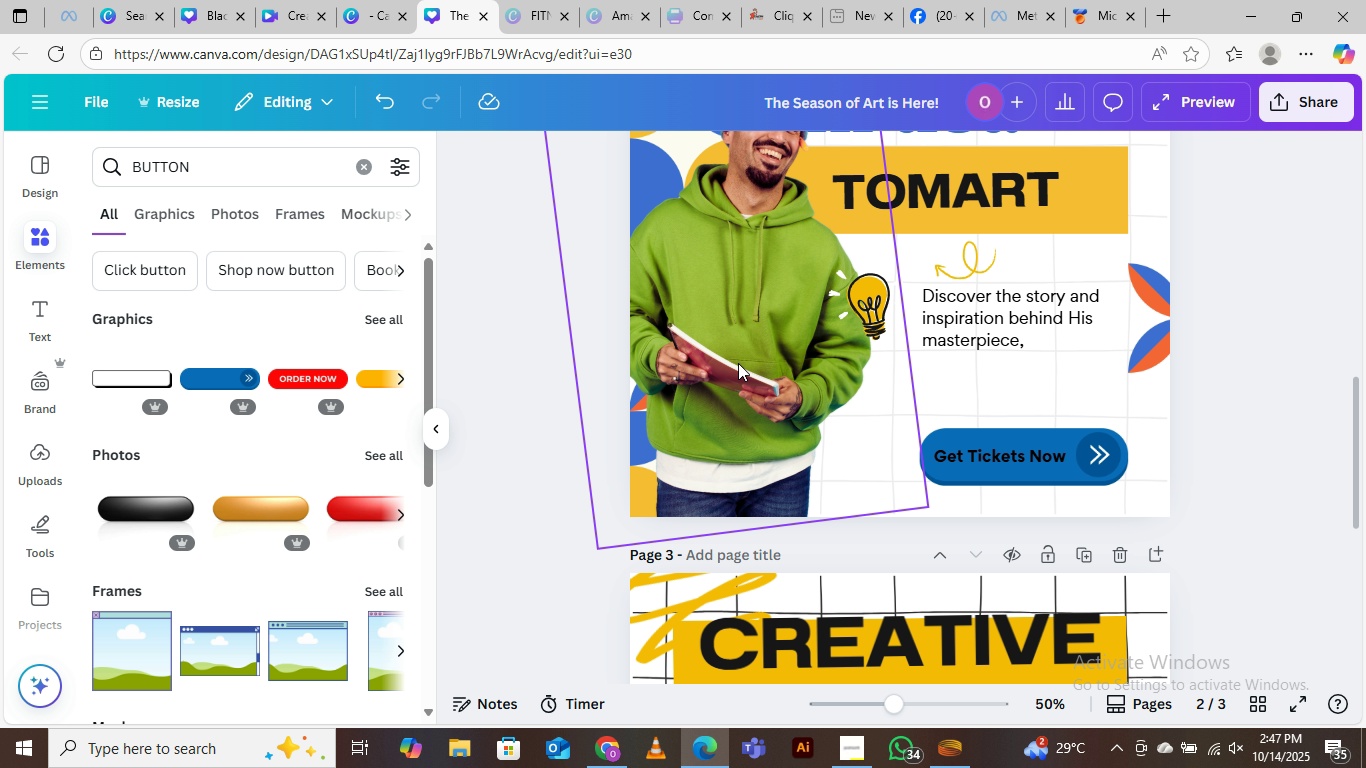 
scroll: coordinate [738, 363], scroll_direction: up, amount: 3.0
 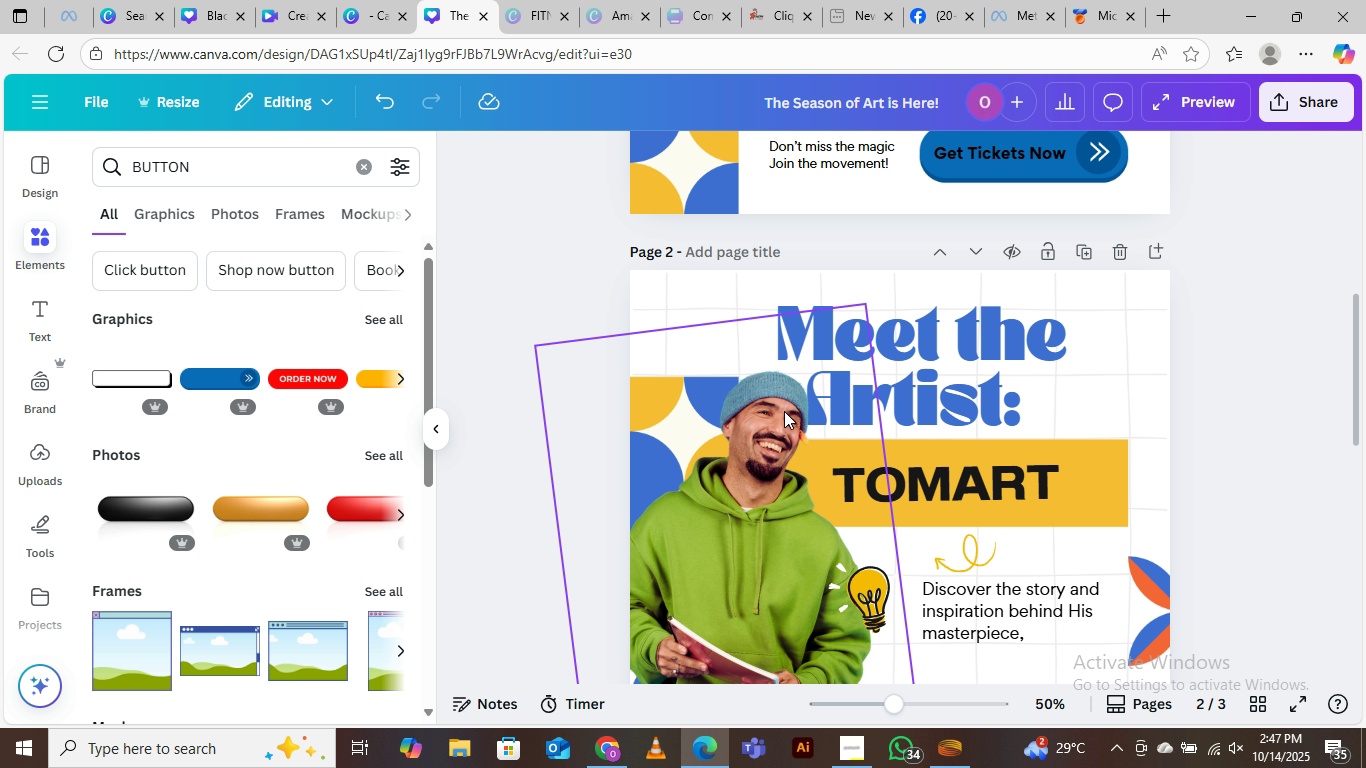 
left_click_drag(start_coordinate=[773, 413], to_coordinate=[762, 408])
 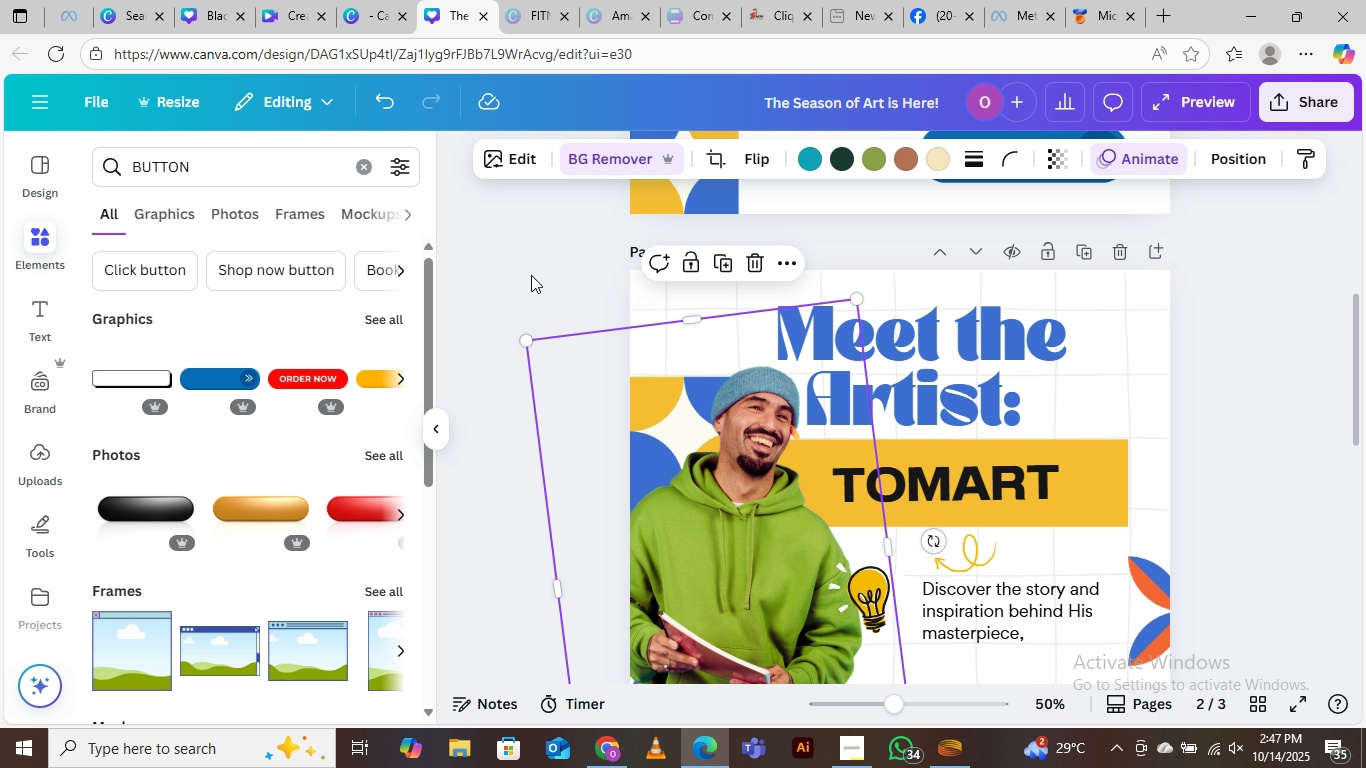 
left_click([531, 275])
 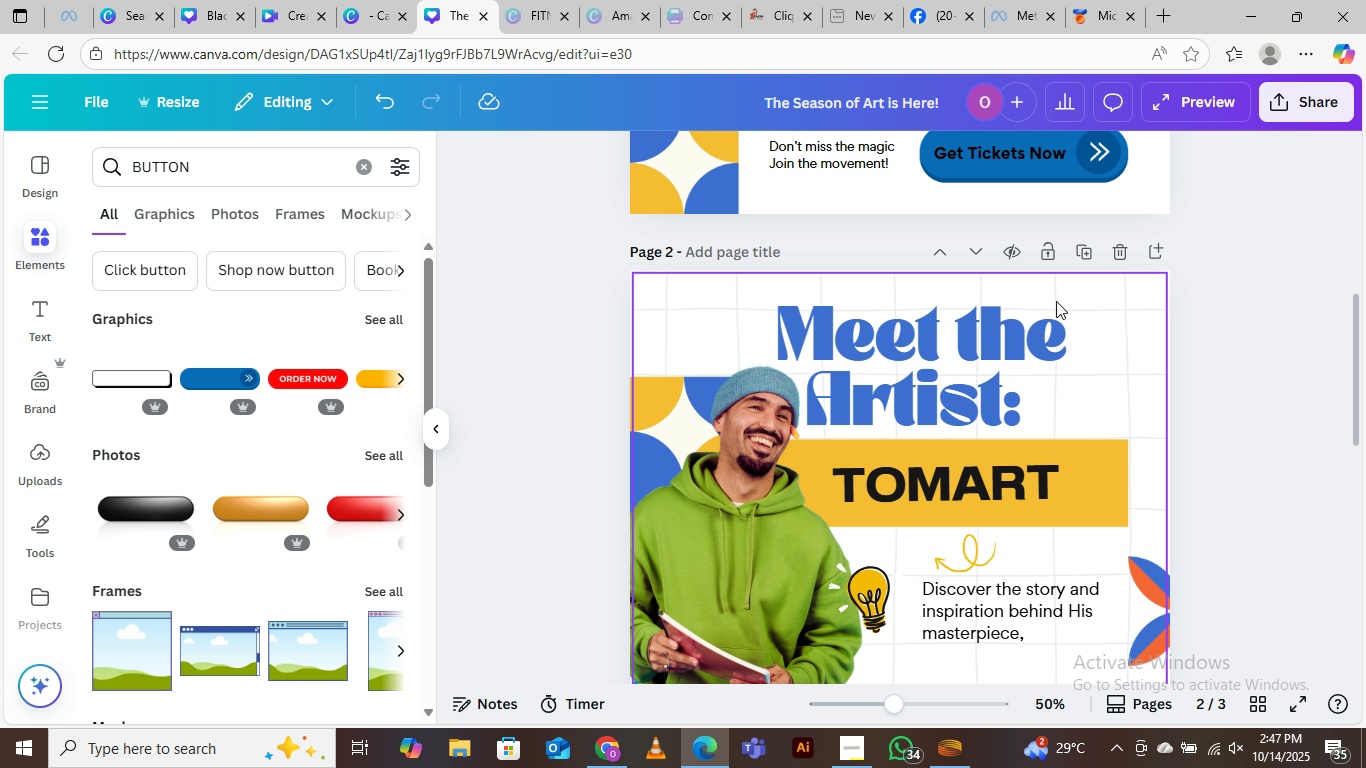 
left_click_drag(start_coordinate=[982, 337], to_coordinate=[1002, 334])
 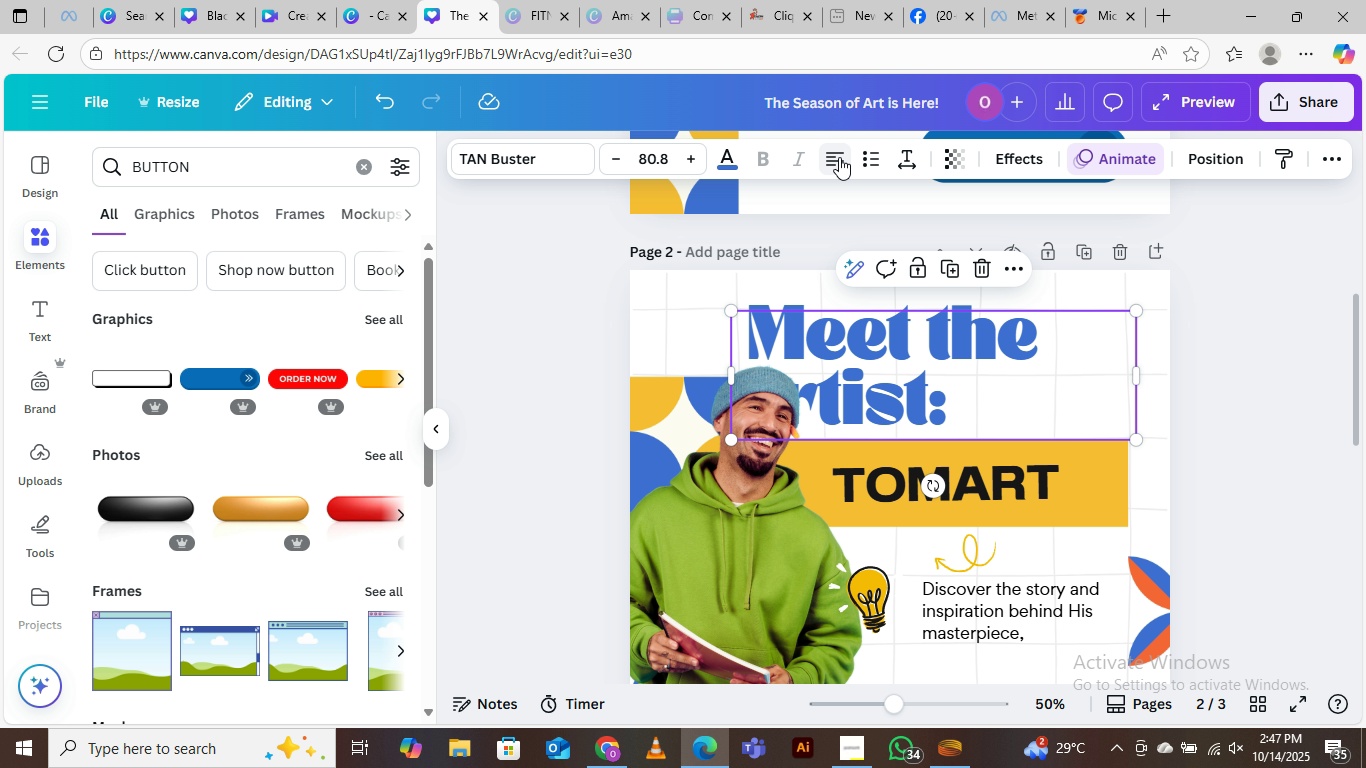 
left_click_drag(start_coordinate=[883, 342], to_coordinate=[964, 339])
 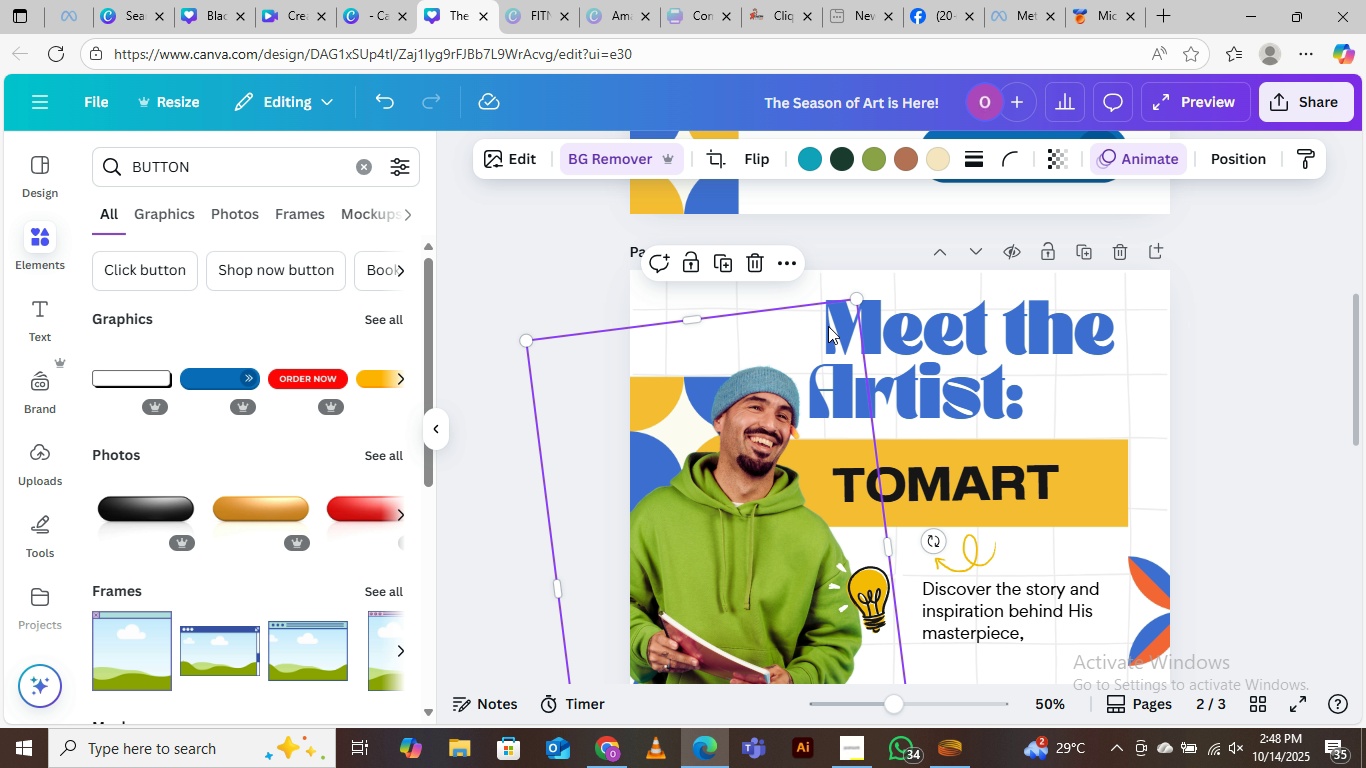 
left_click([828, 326])
 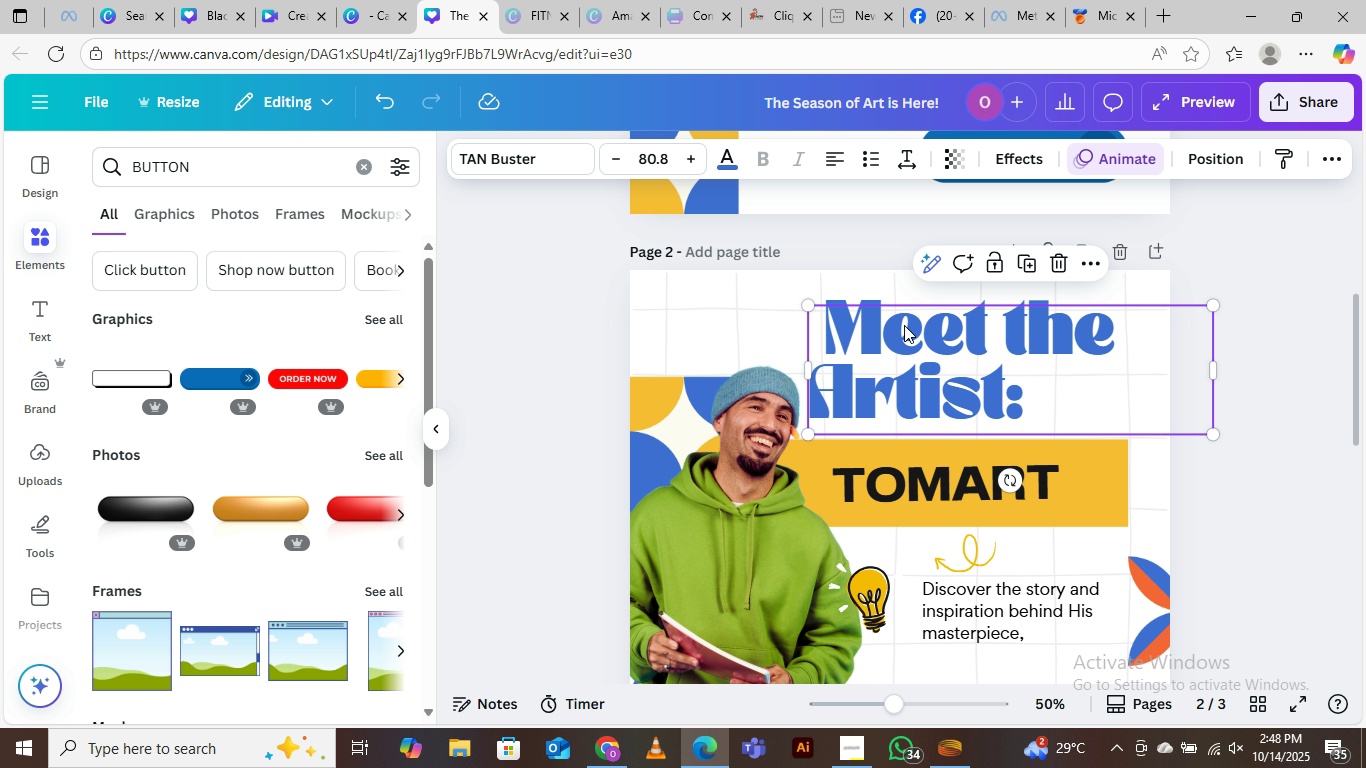 
double_click([904, 325])
 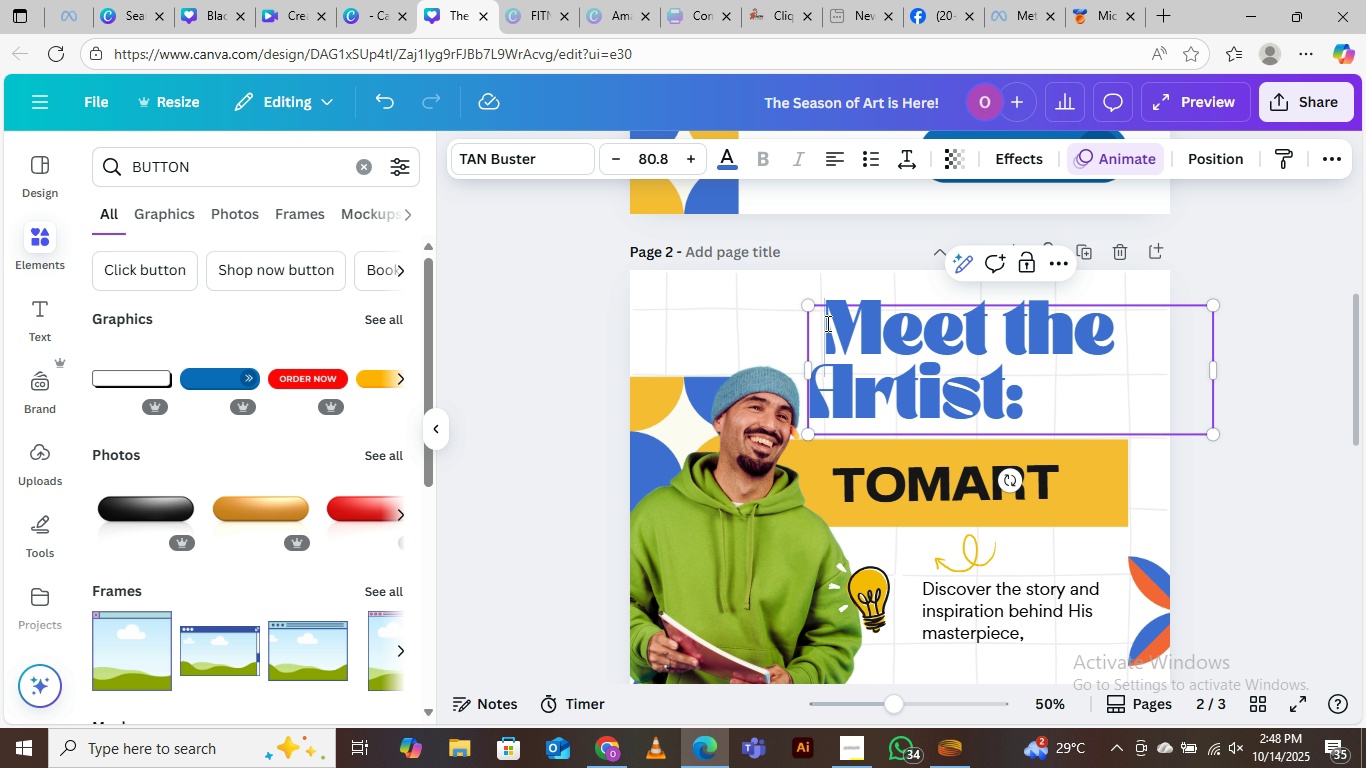 
left_click([826, 323])
 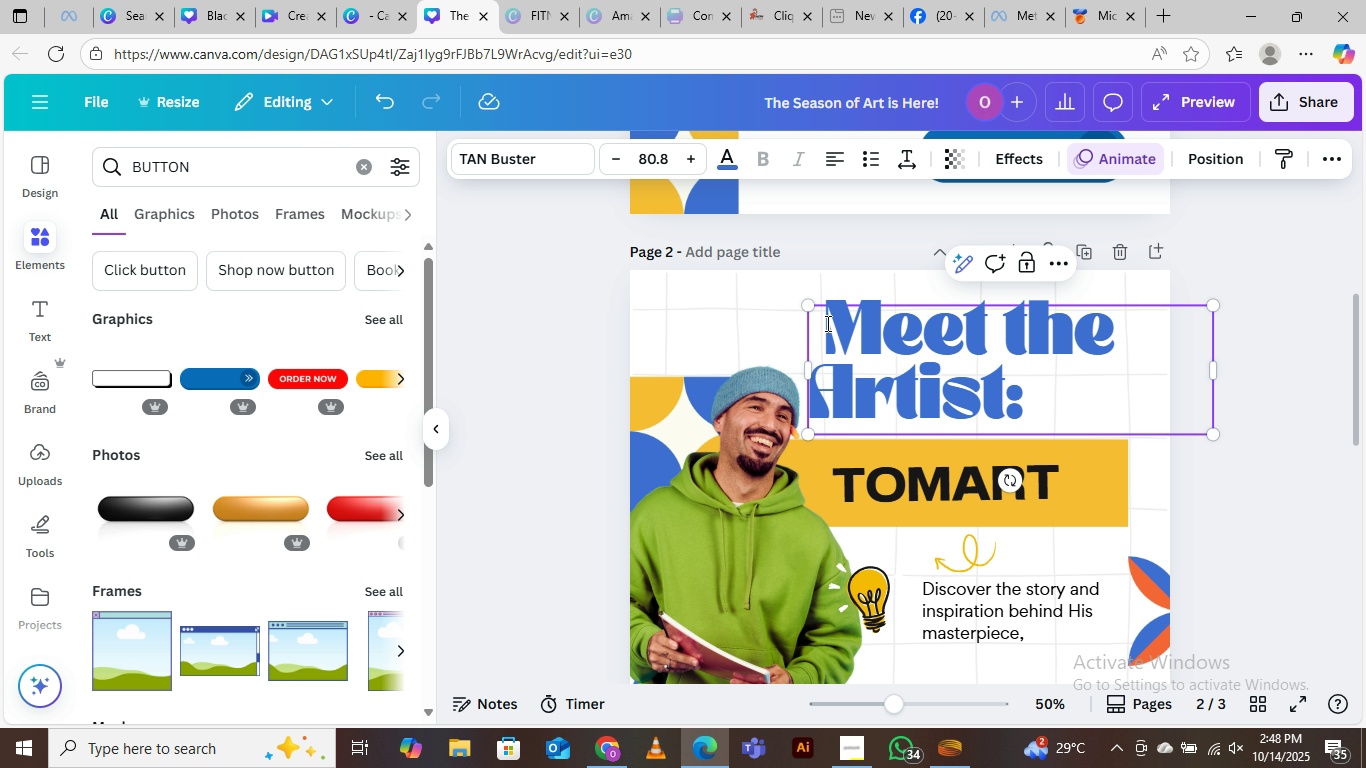 
key(Backspace)
 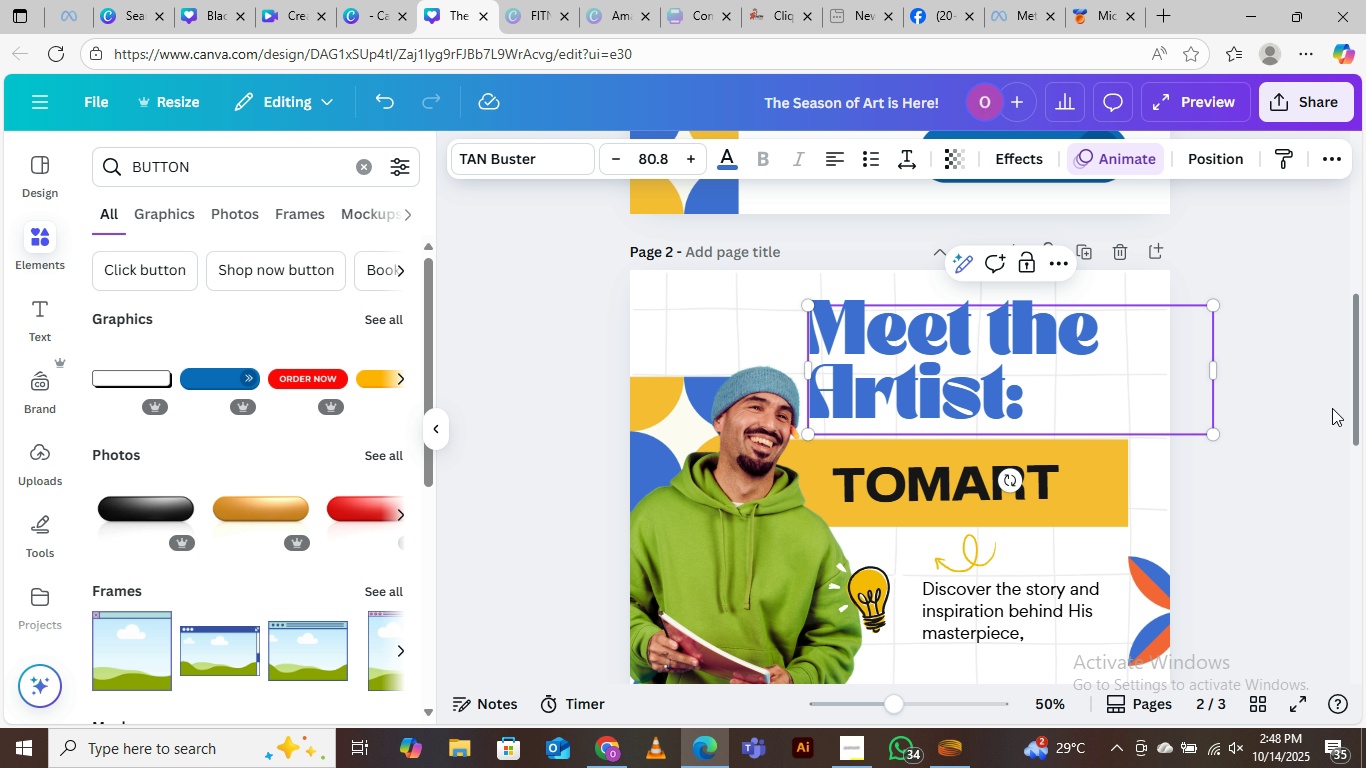 
left_click([1316, 429])
 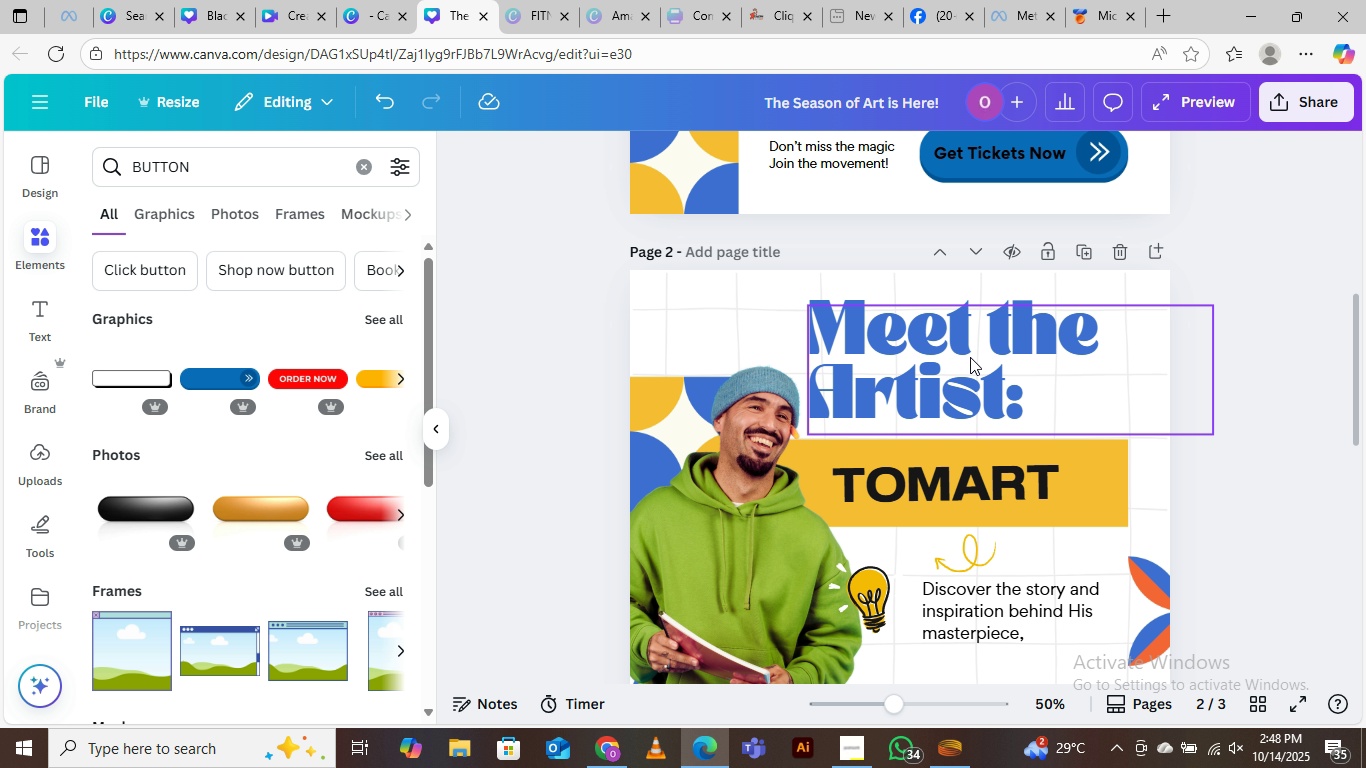 
left_click_drag(start_coordinate=[957, 357], to_coordinate=[967, 354])
 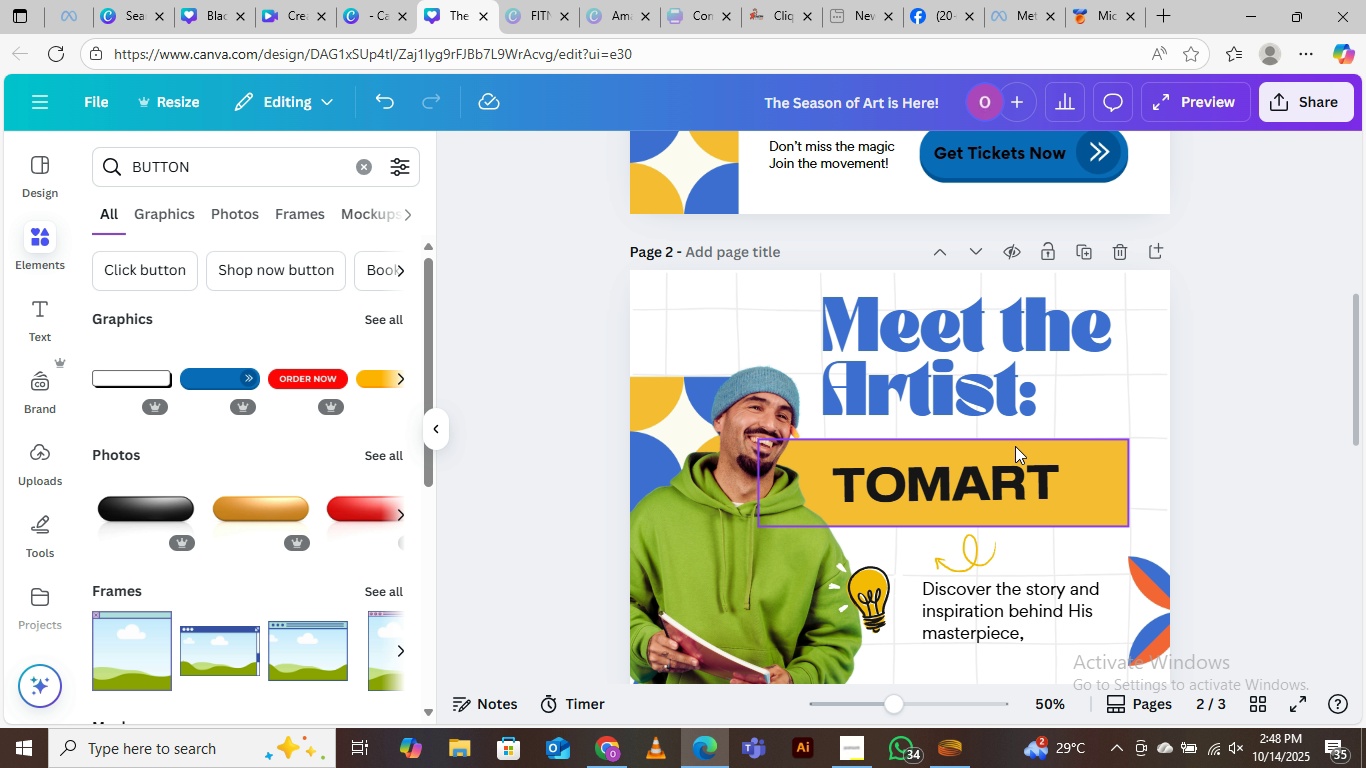 
scroll: coordinate [832, 449], scroll_direction: down, amount: 3.0
 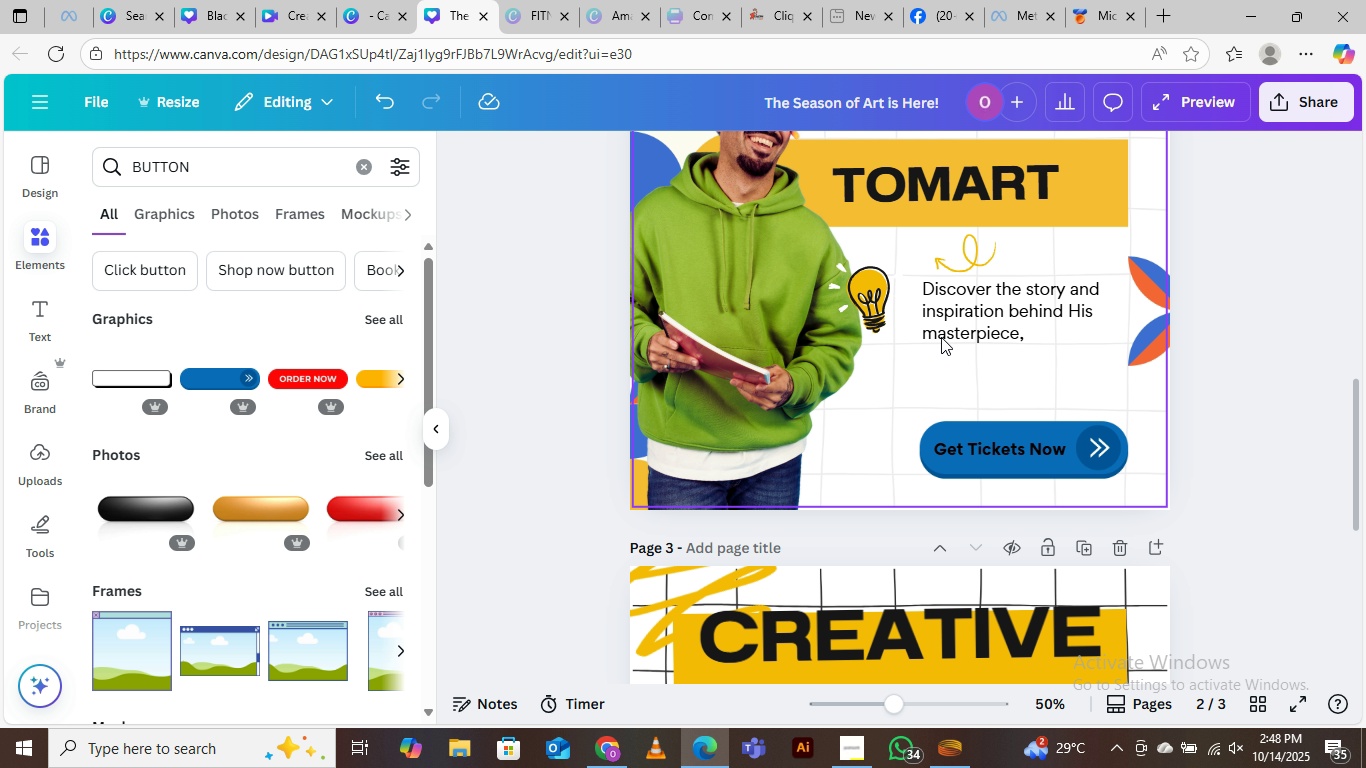 
left_click_drag(start_coordinate=[985, 296], to_coordinate=[989, 342])
 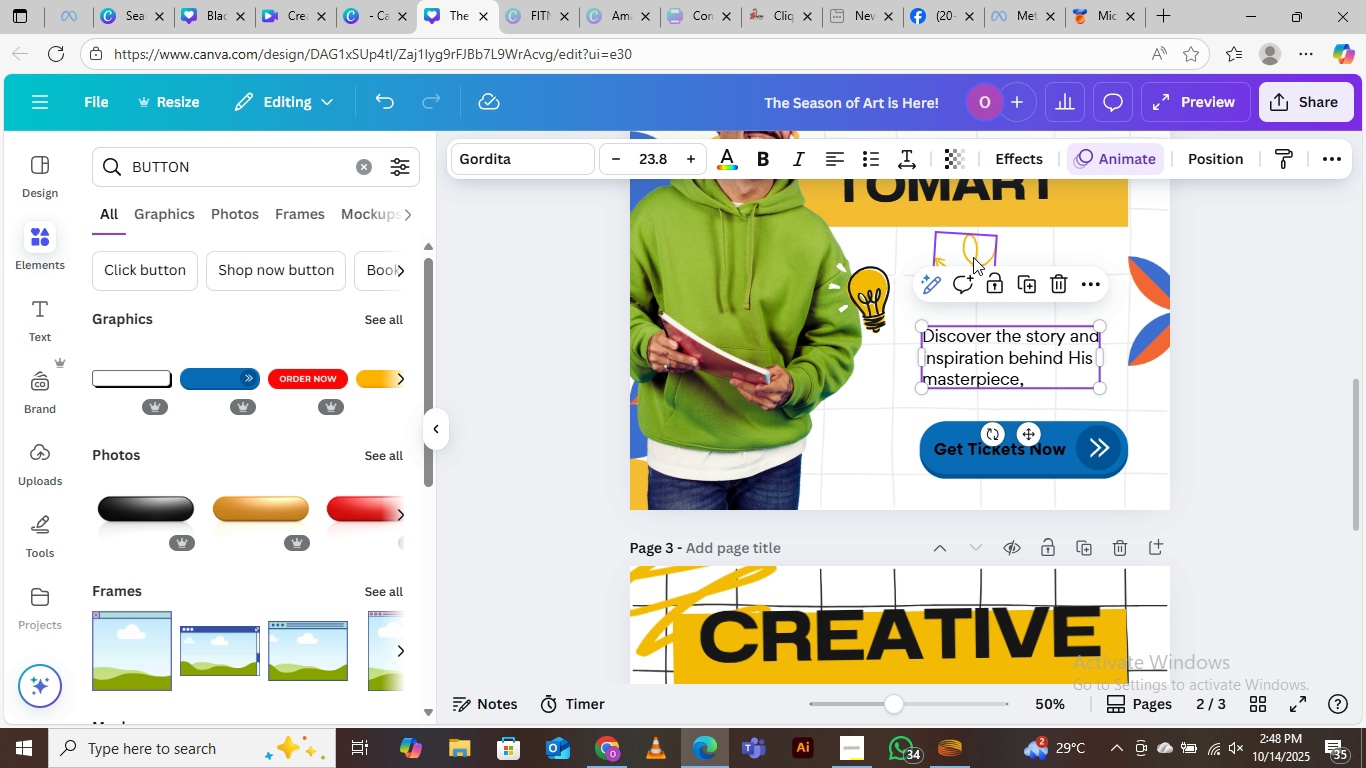 
left_click_drag(start_coordinate=[973, 257], to_coordinate=[970, 281])
 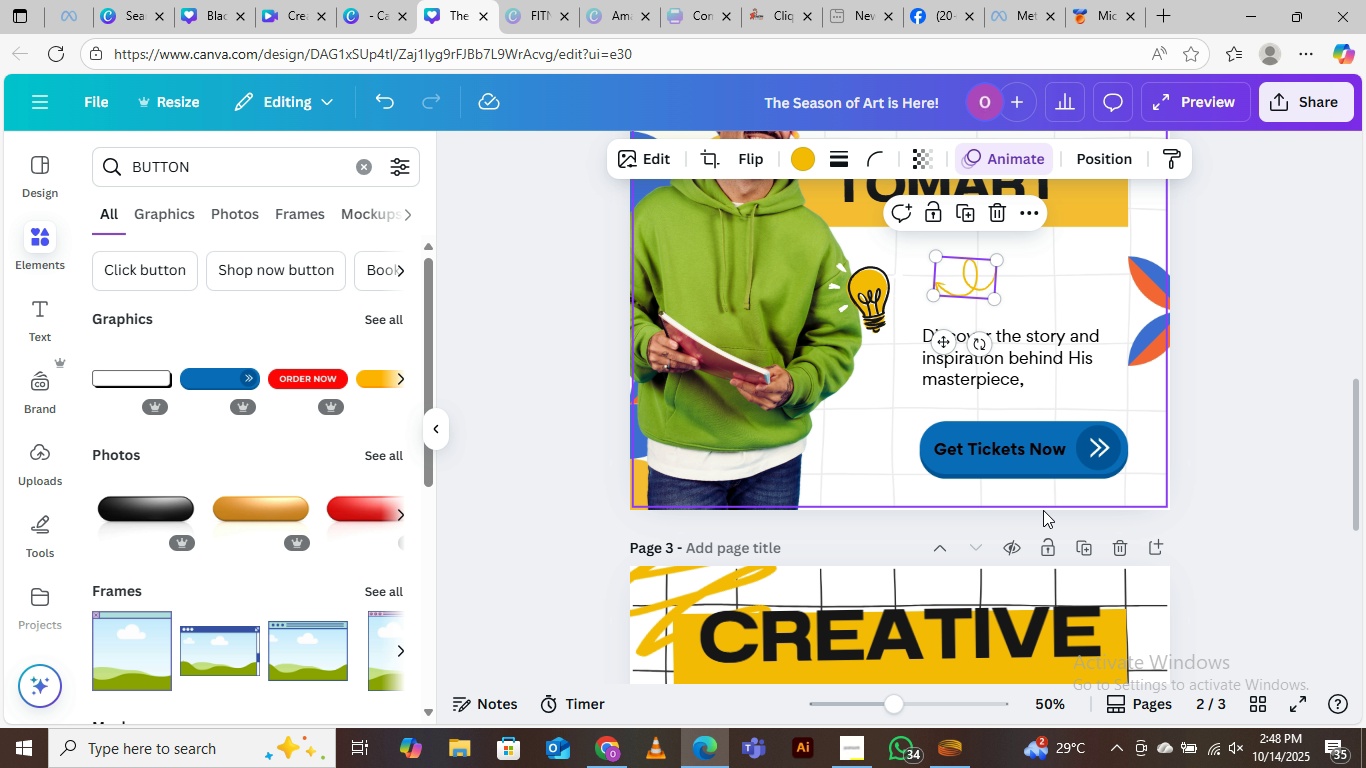 
scroll: coordinate [905, 514], scroll_direction: down, amount: 6.0
 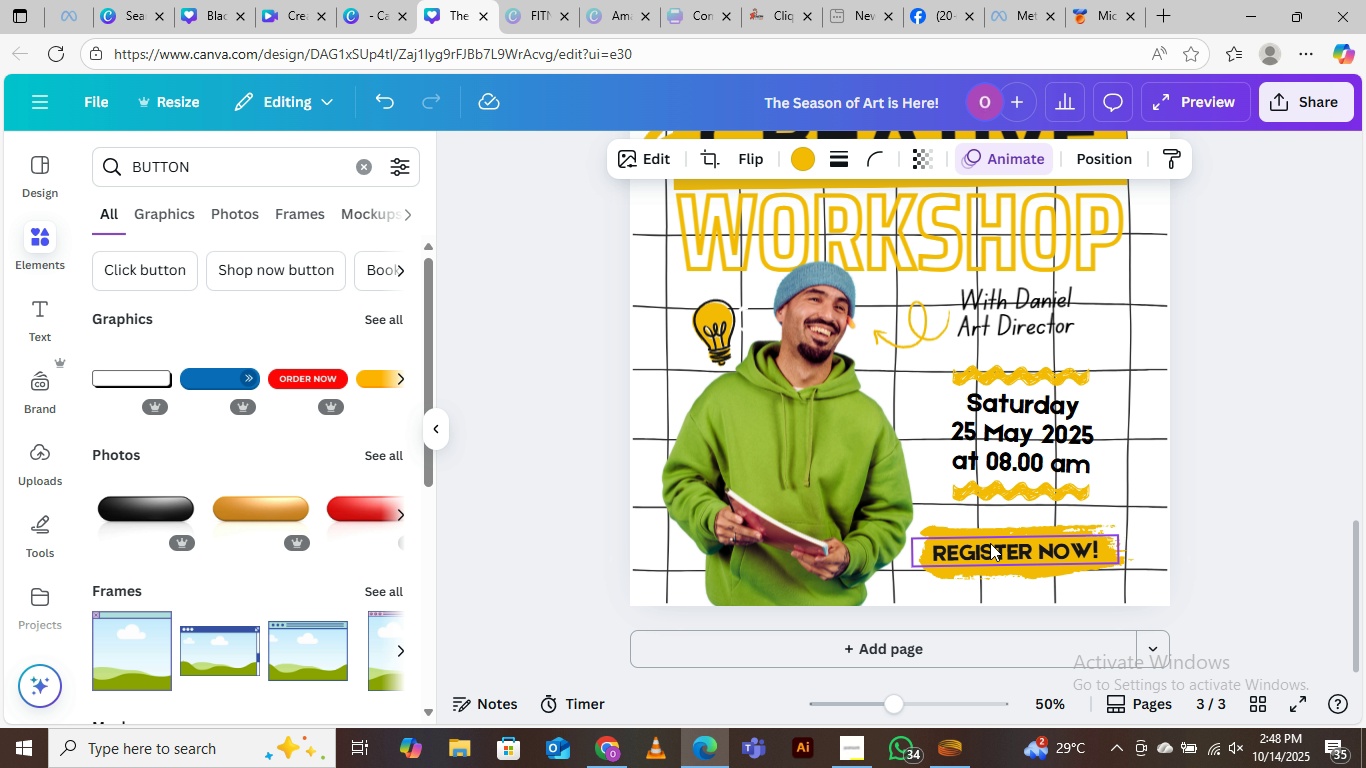 
left_click([991, 549])
 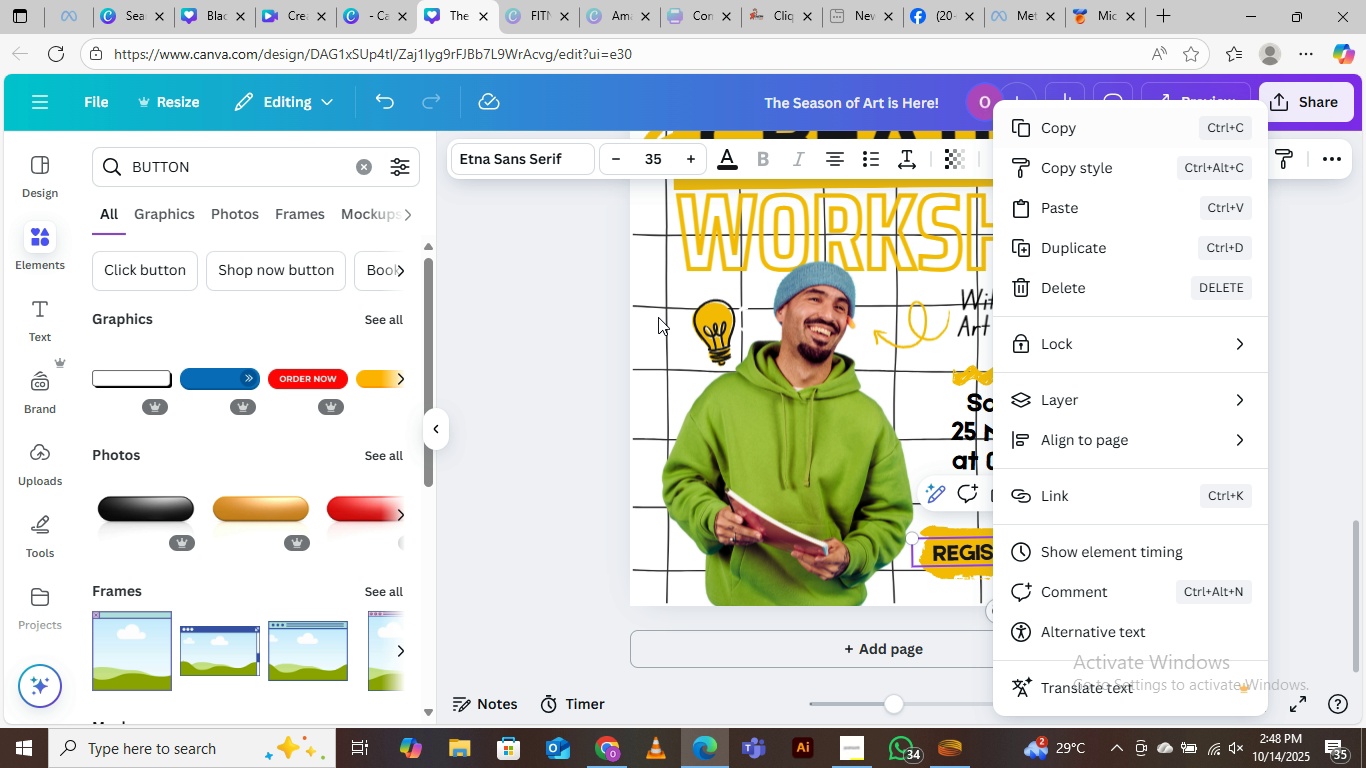 
left_click([505, 375])
 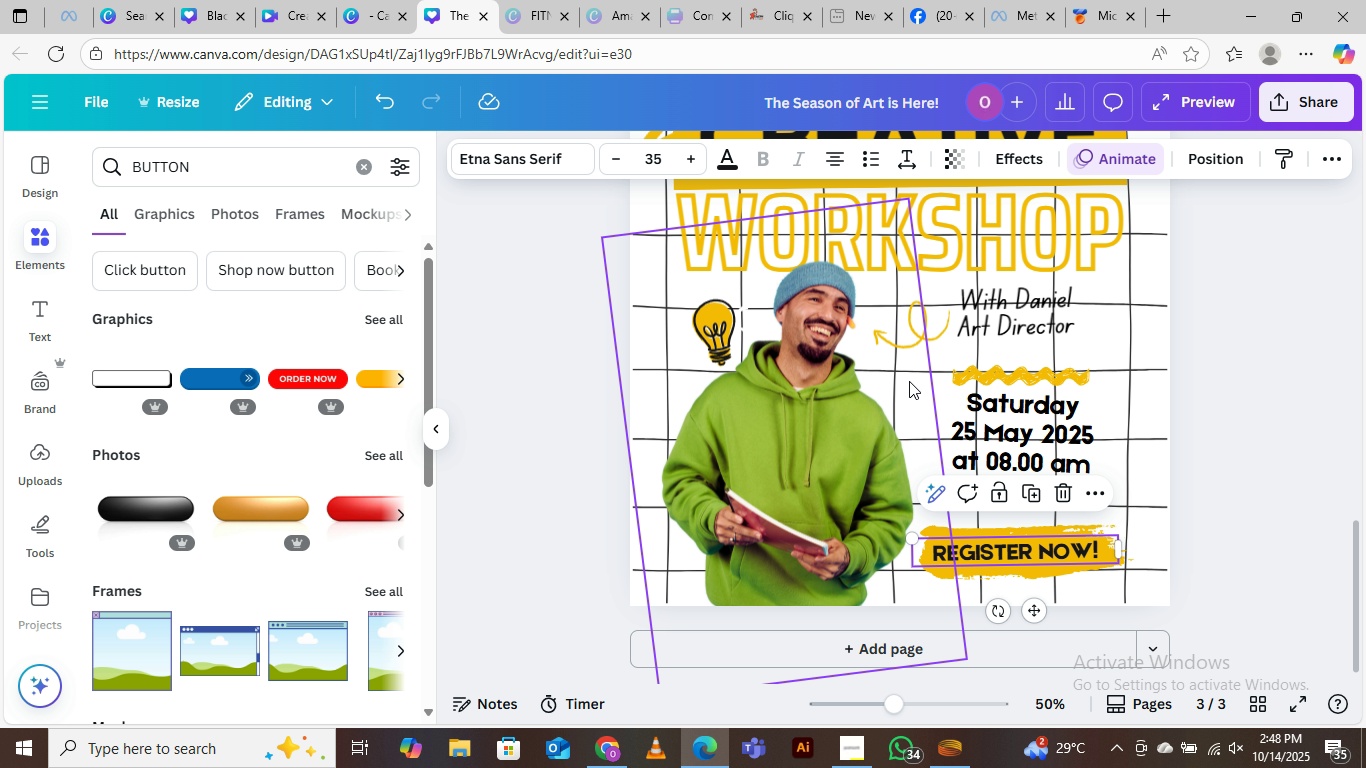 
scroll: coordinate [909, 382], scroll_direction: up, amount: 4.0
 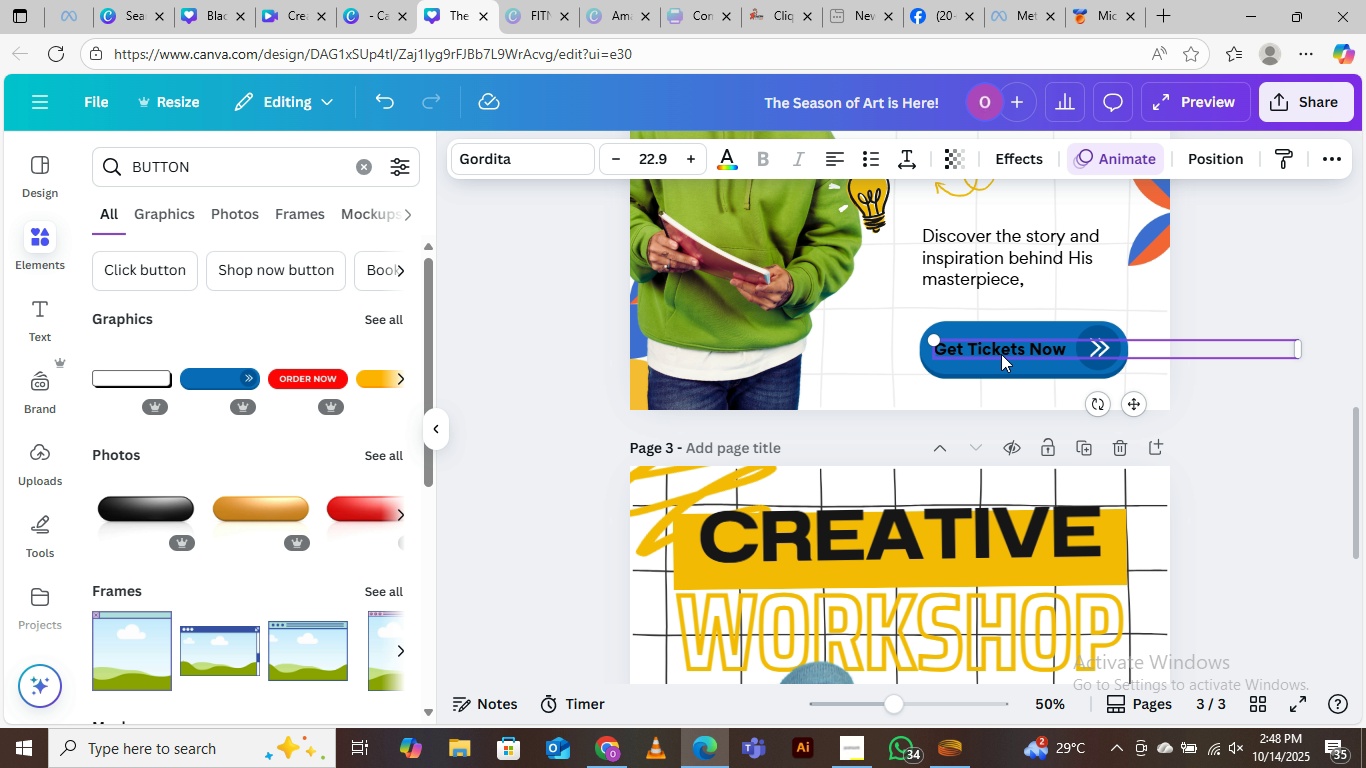 
double_click([1001, 354])
 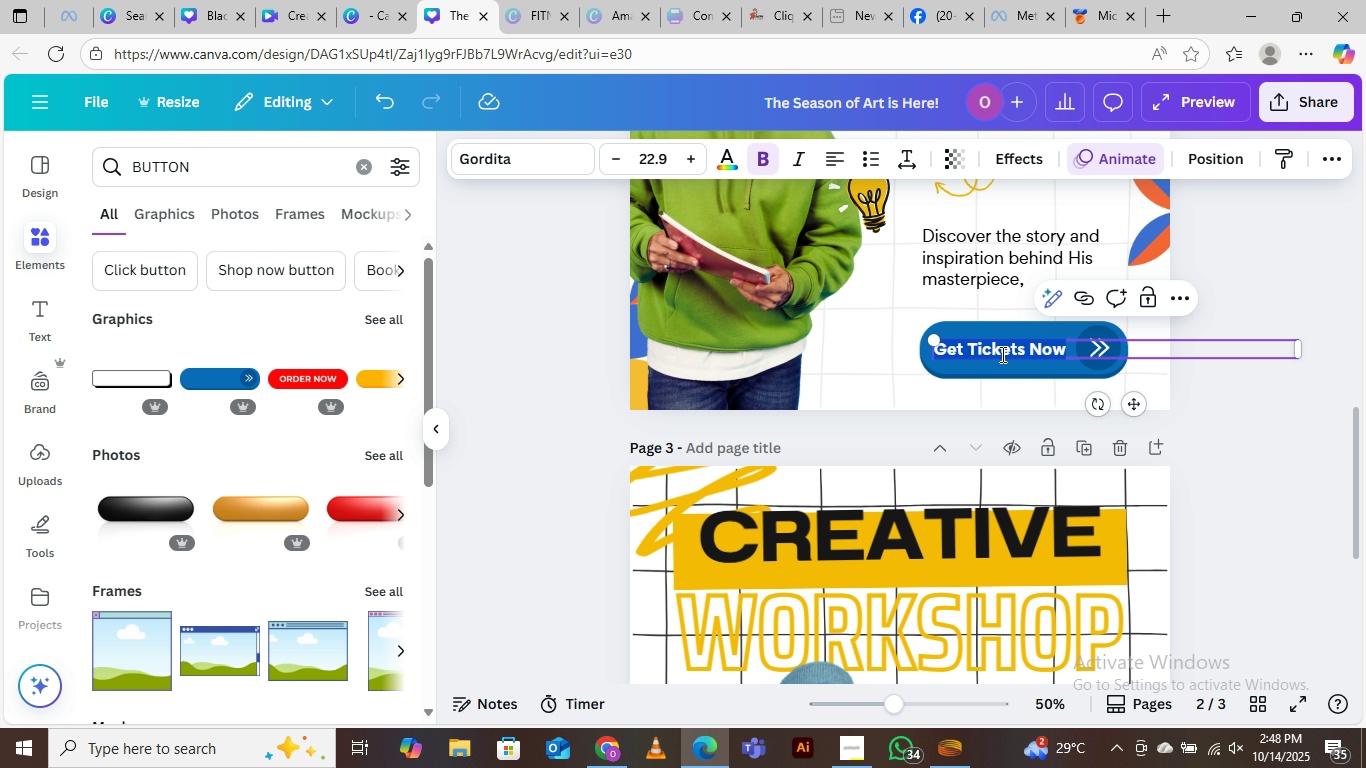 
type(Resgister Now)
 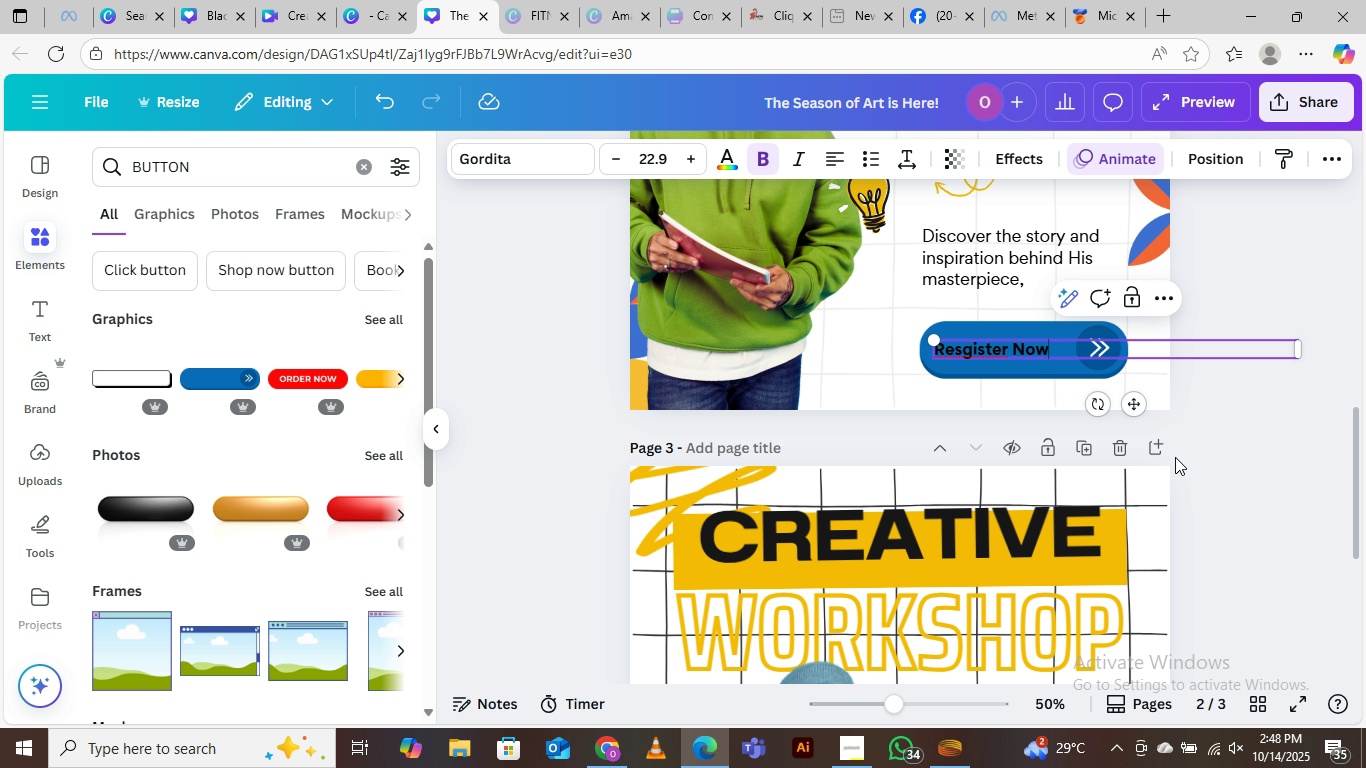 
left_click_drag(start_coordinate=[1270, 521], to_coordinate=[1267, 516])
 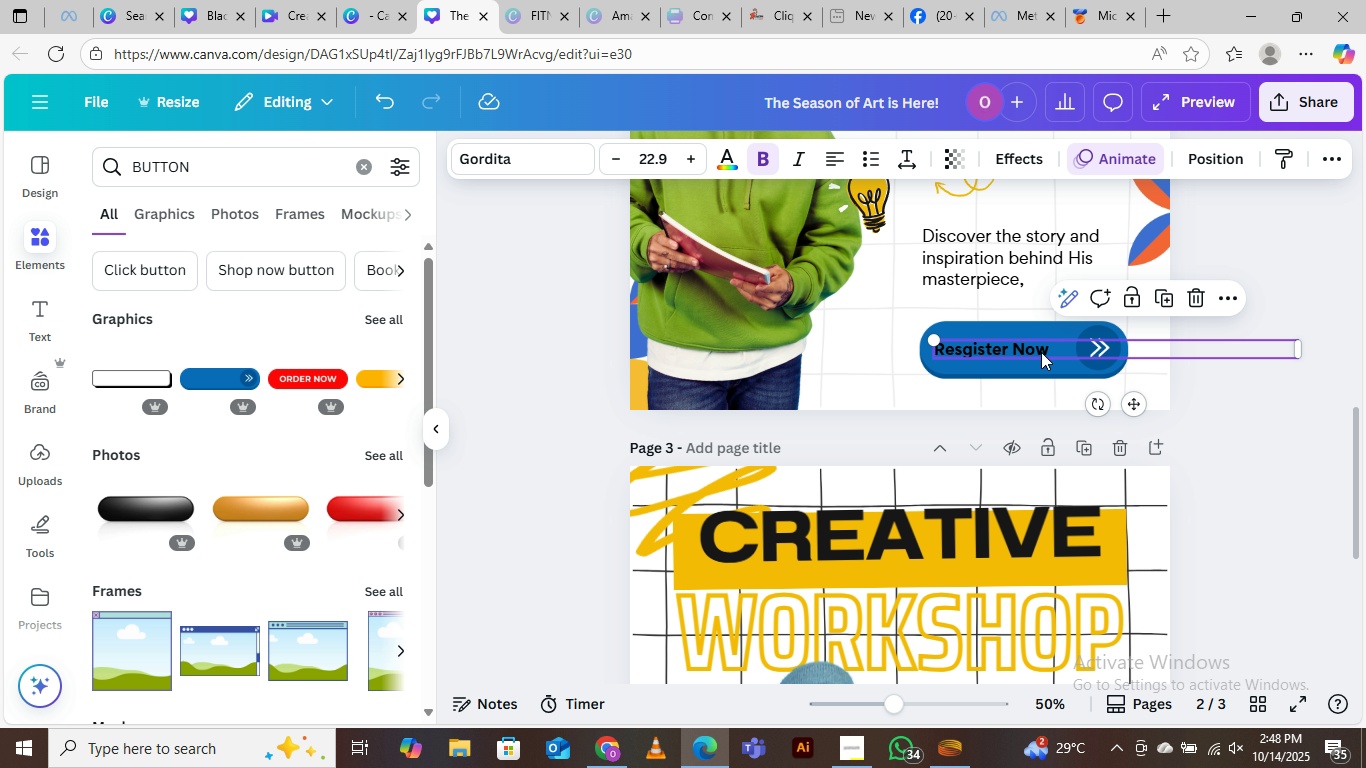 
left_click([1041, 352])
 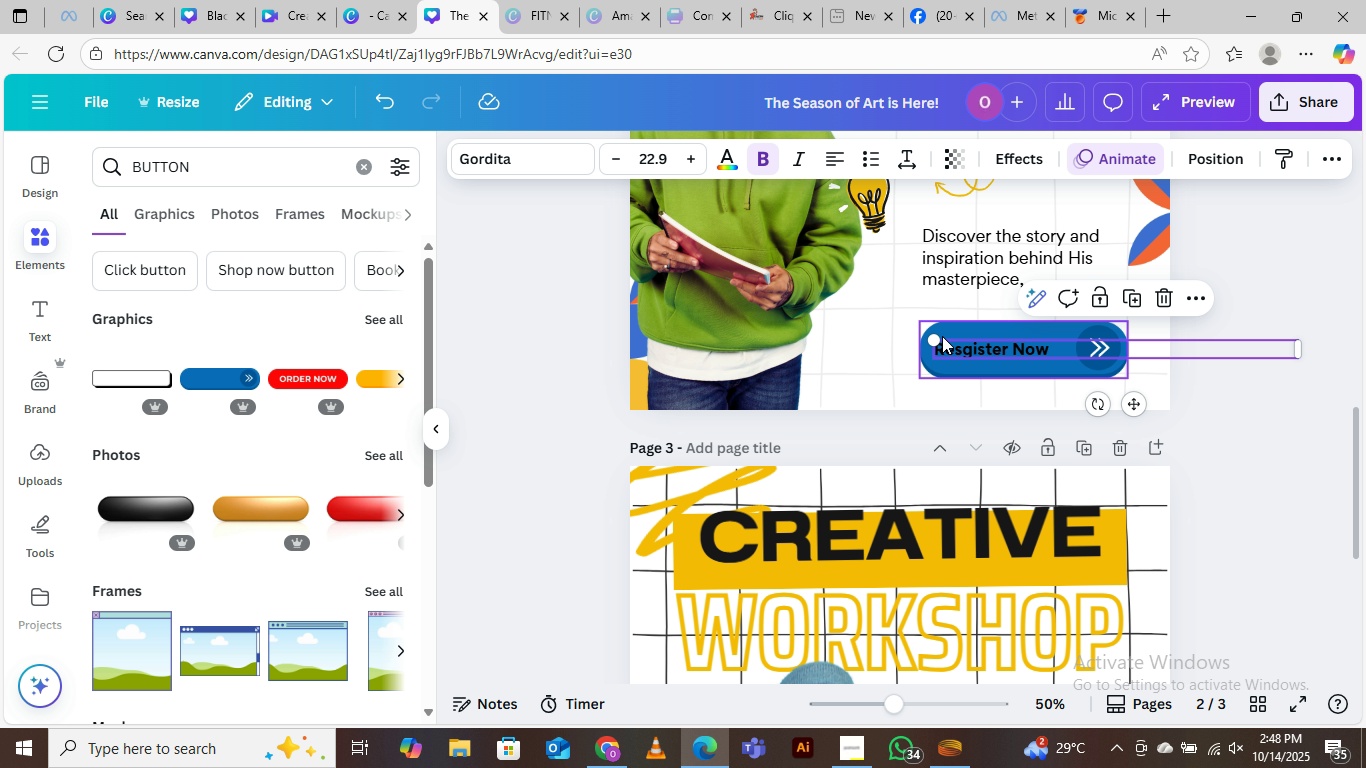 
left_click_drag(start_coordinate=[928, 342], to_coordinate=[877, 316])
 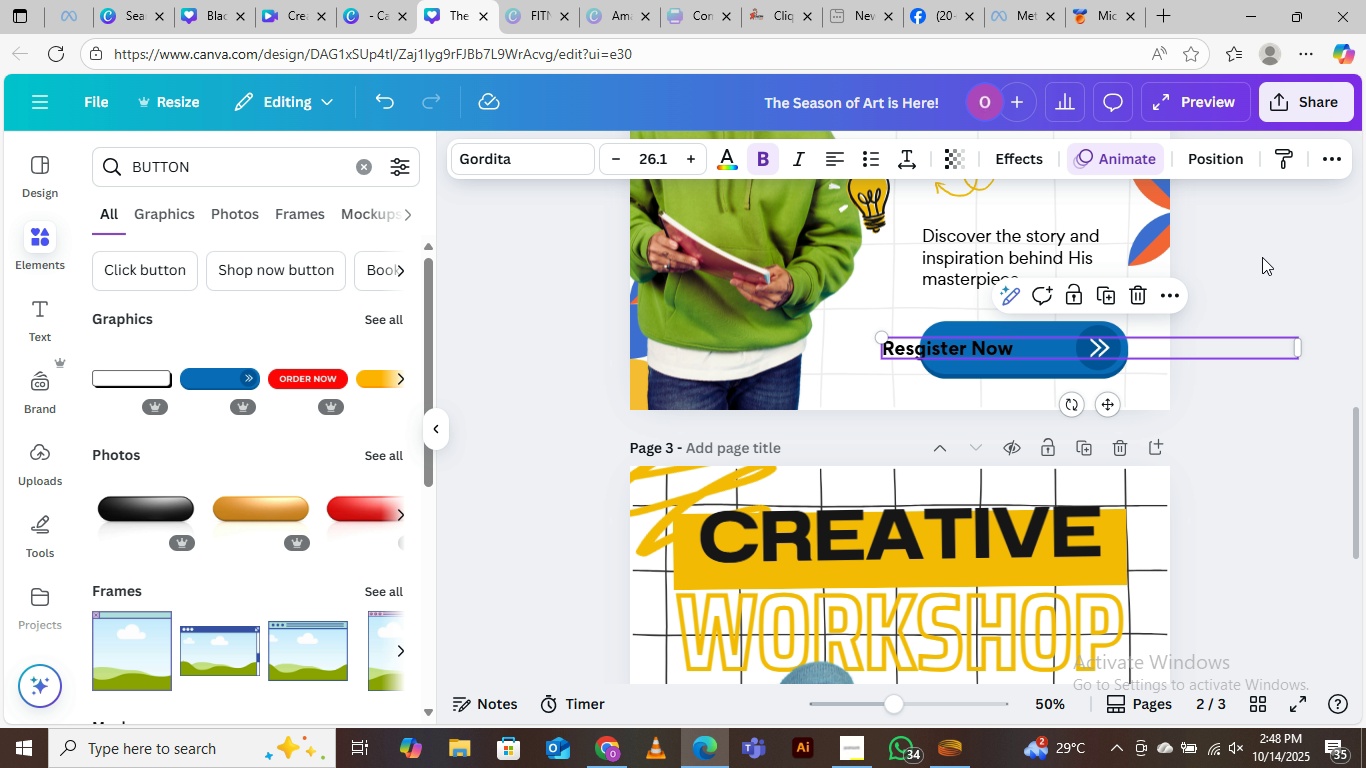 
left_click([1289, 254])
 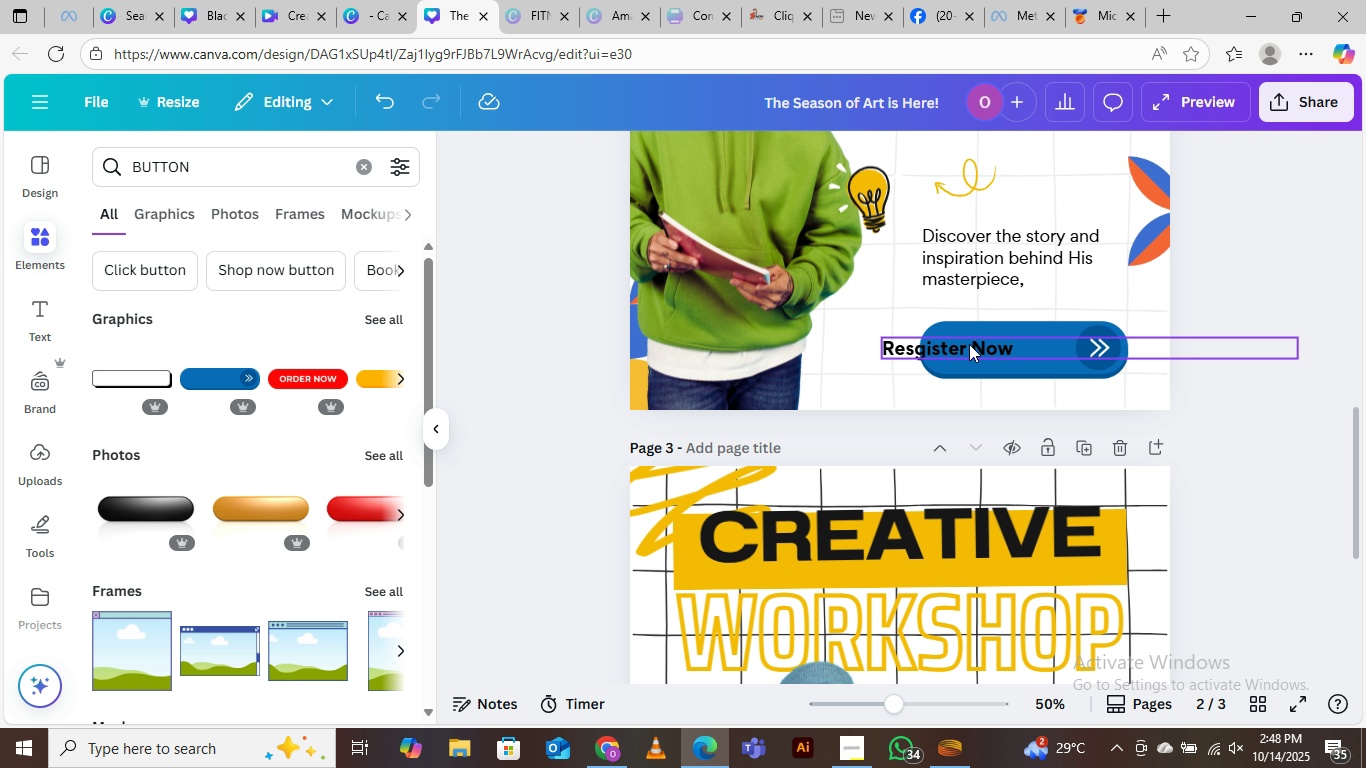 
left_click_drag(start_coordinate=[969, 344], to_coordinate=[1021, 345])
 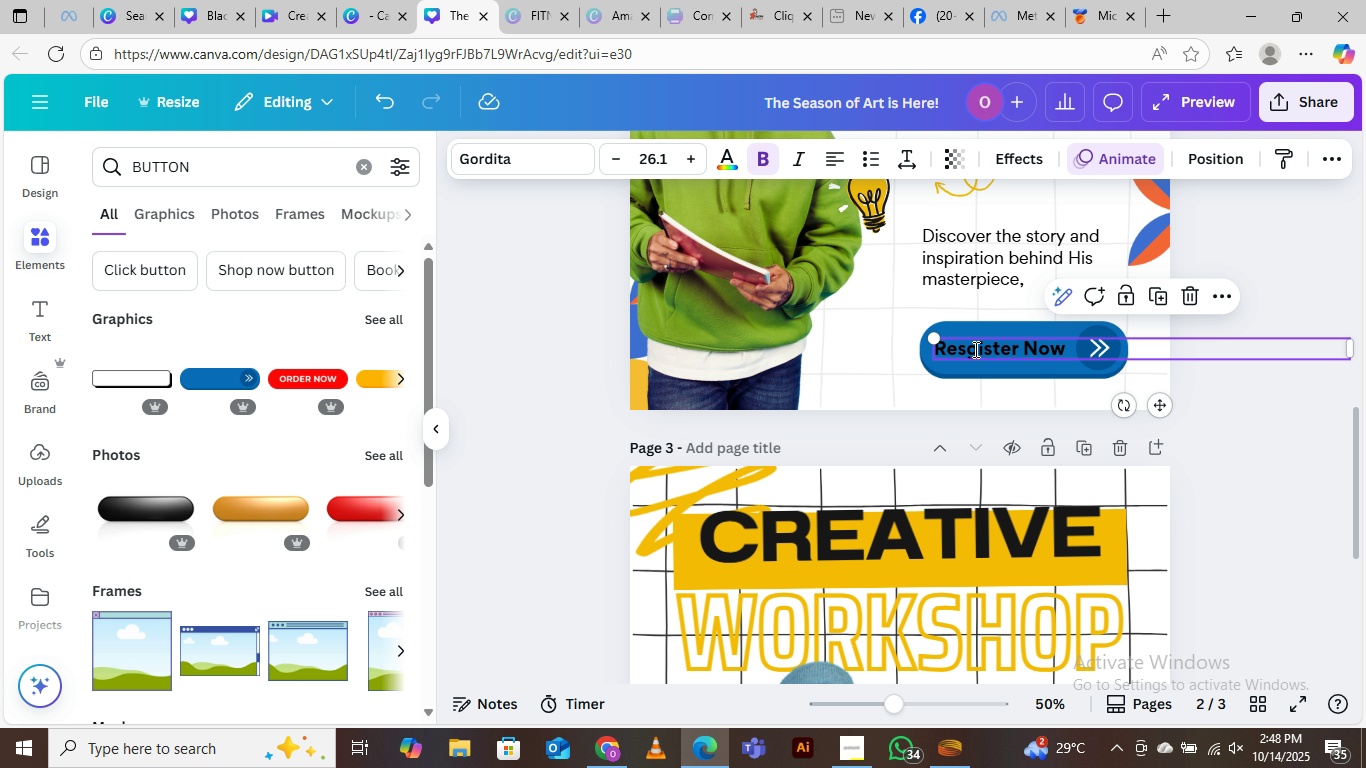 
double_click([974, 349])
 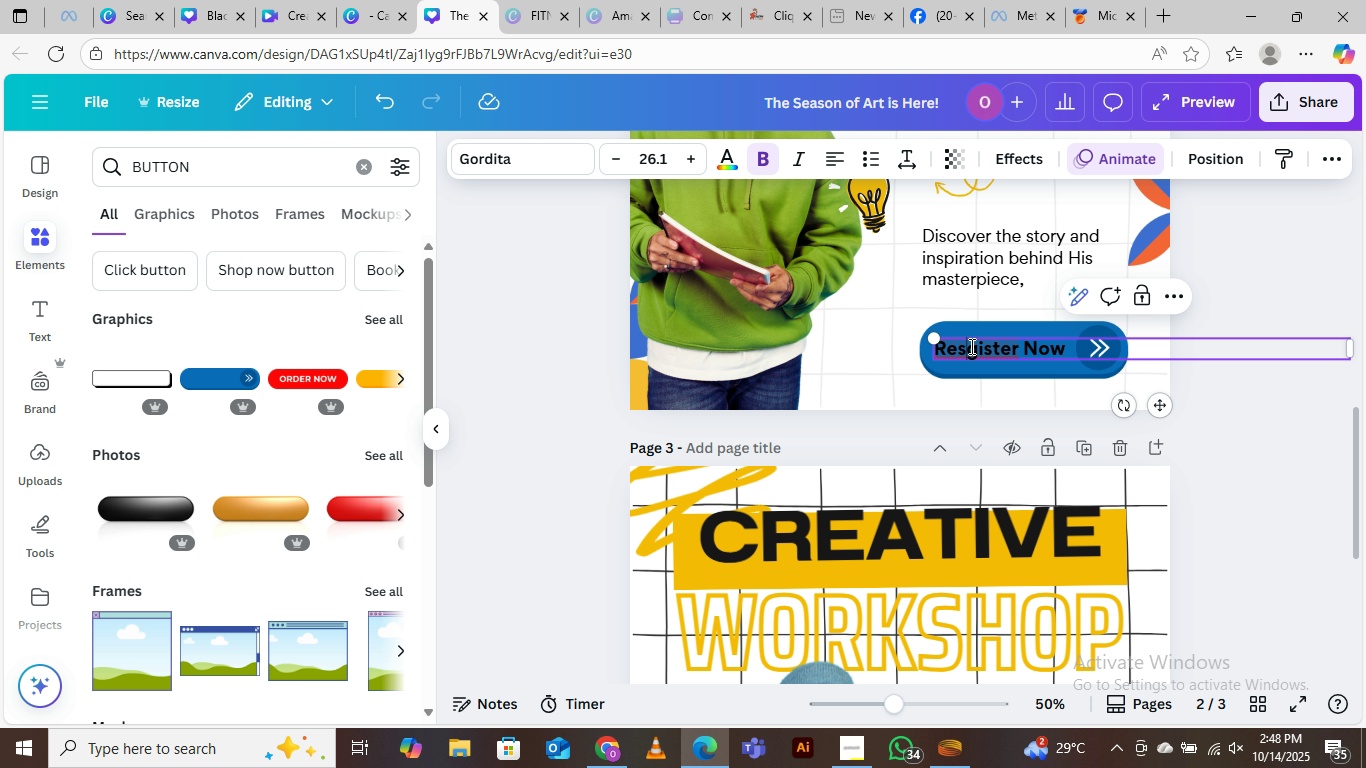 
left_click([970, 346])
 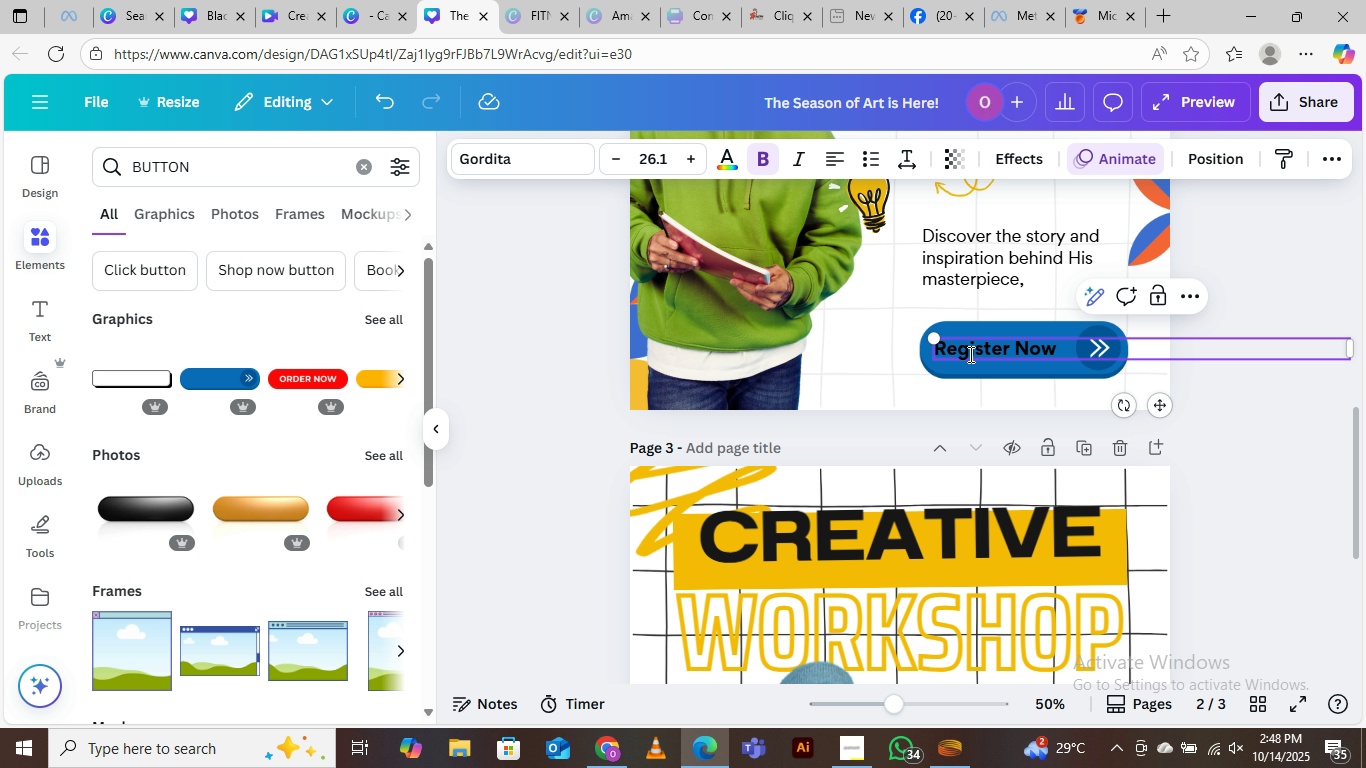 
key(Backspace)
 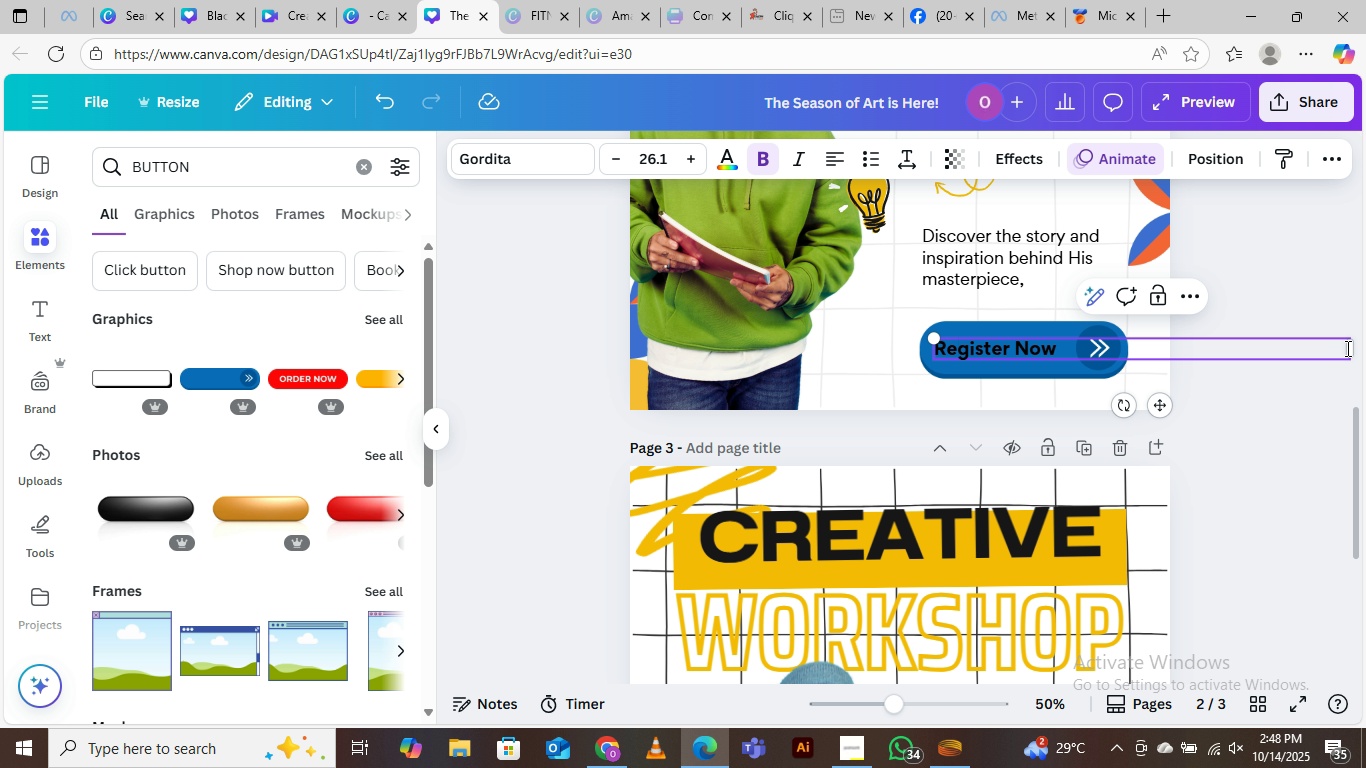 
wait(5.24)
 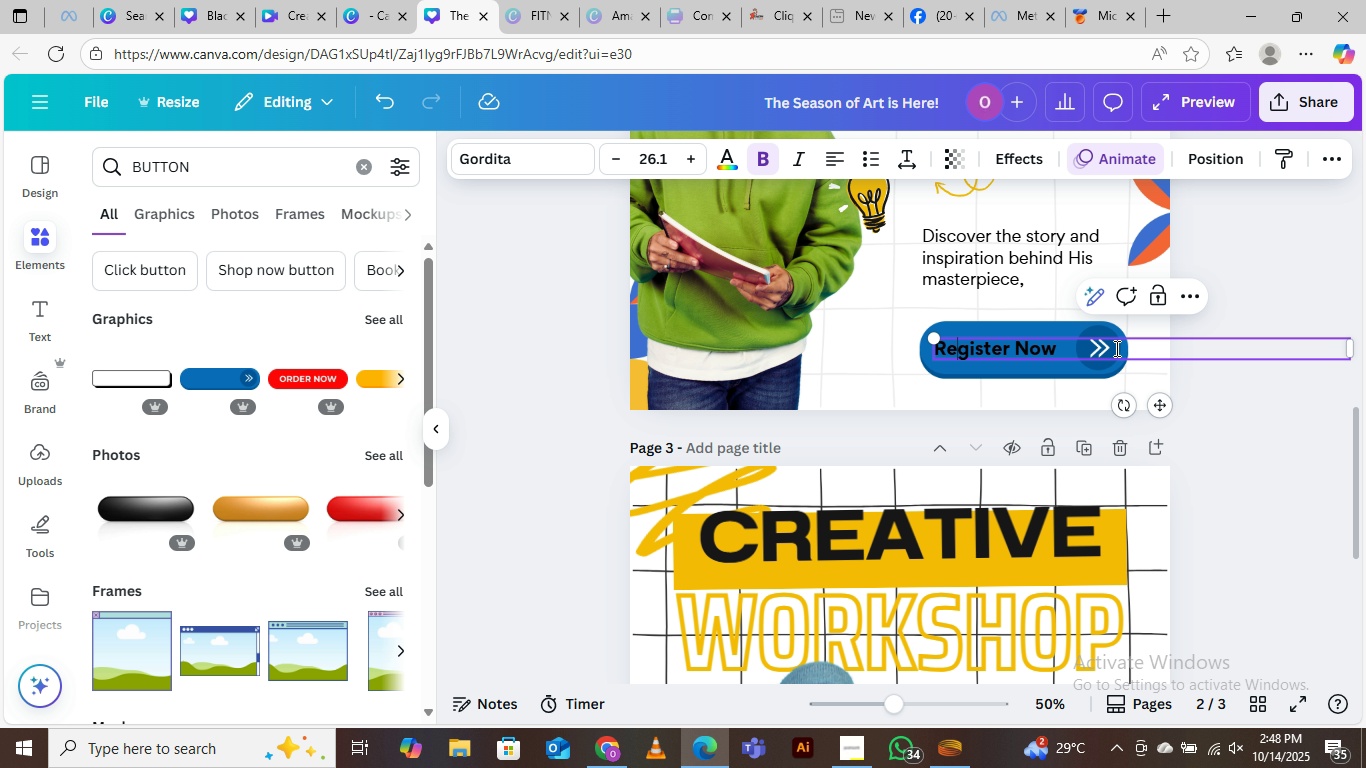 
left_click([1319, 278])
 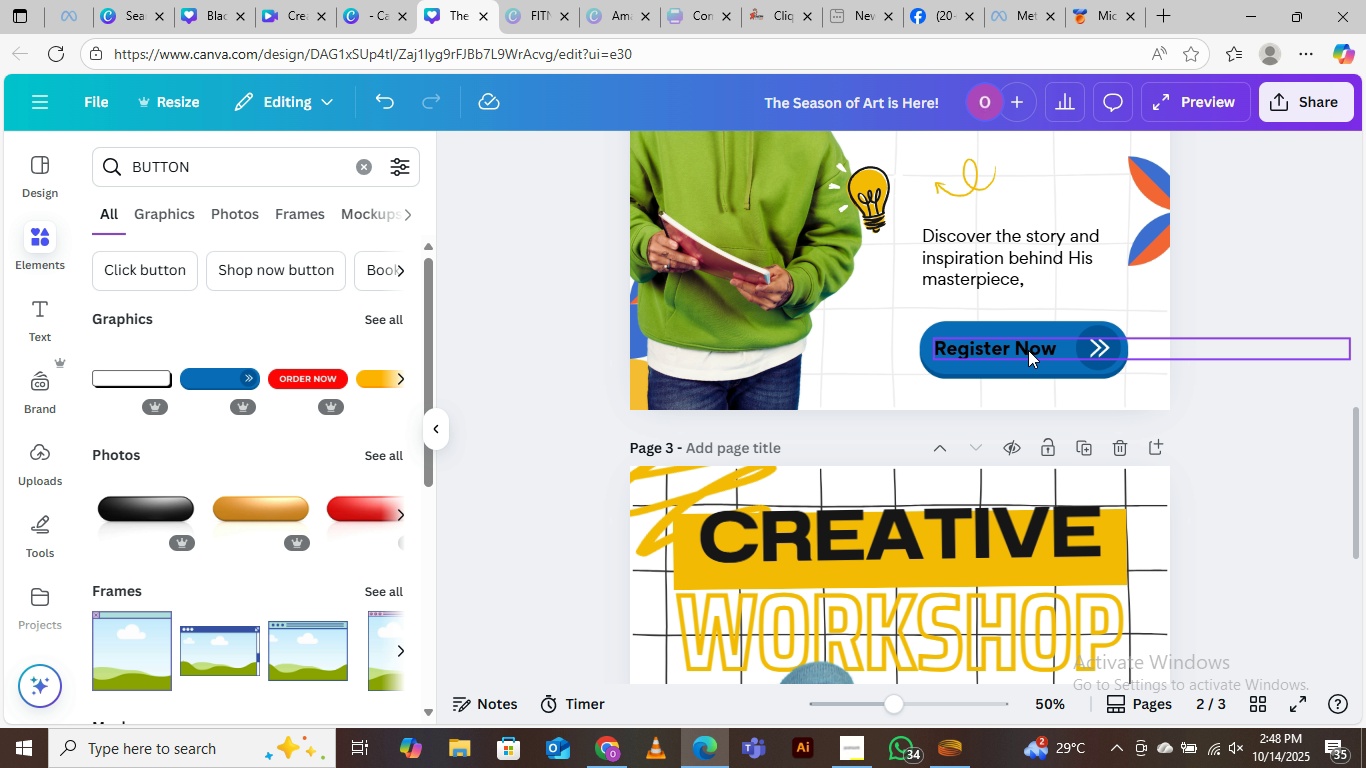 
left_click([1028, 350])
 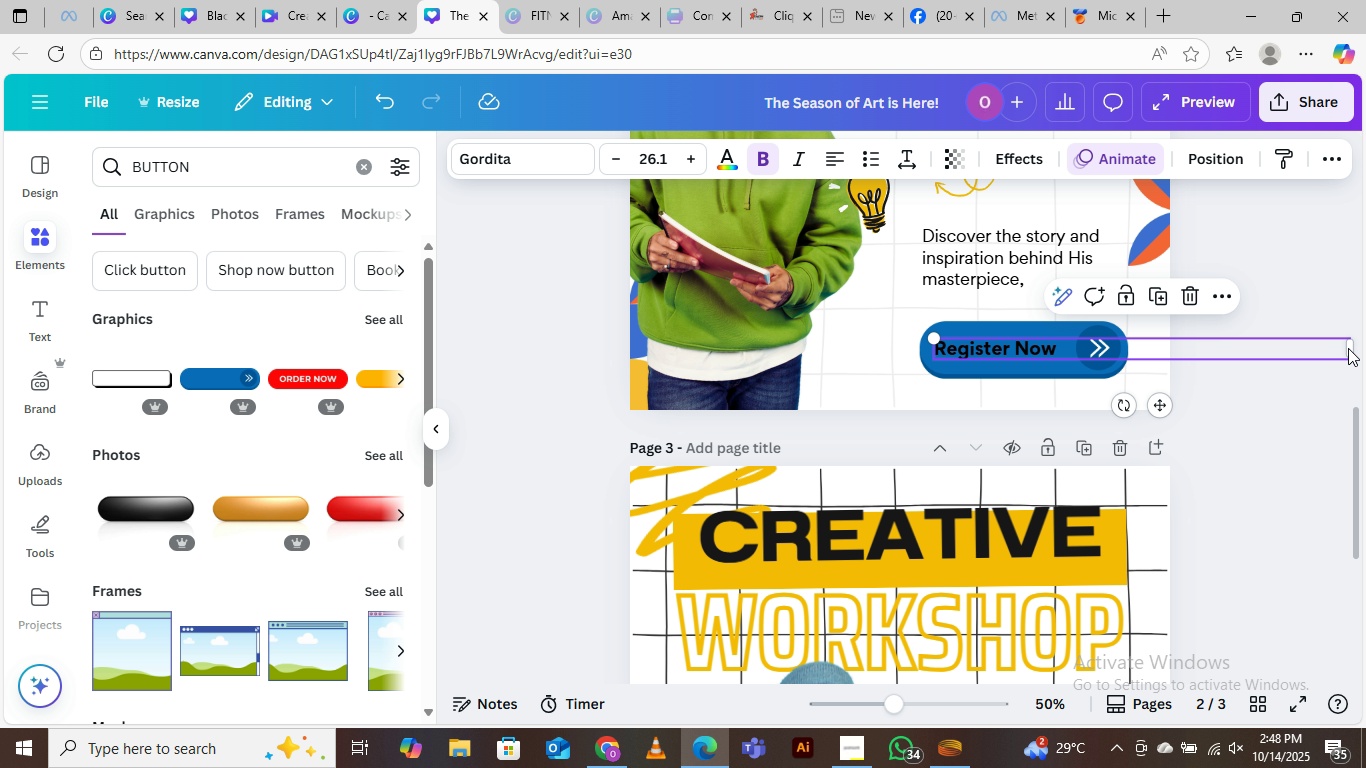 
left_click_drag(start_coordinate=[1348, 348], to_coordinate=[1332, 348])
 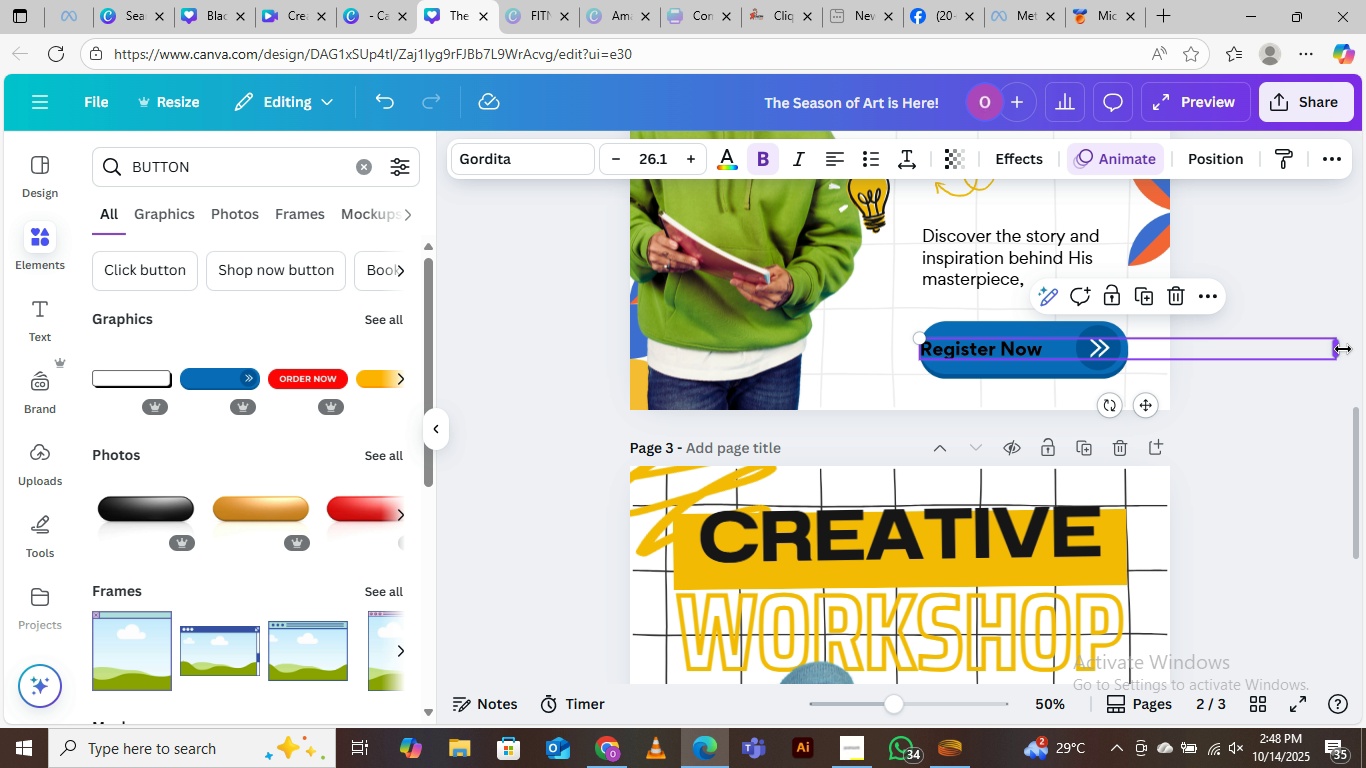 
left_click_drag(start_coordinate=[1342, 349], to_coordinate=[1120, 338])
 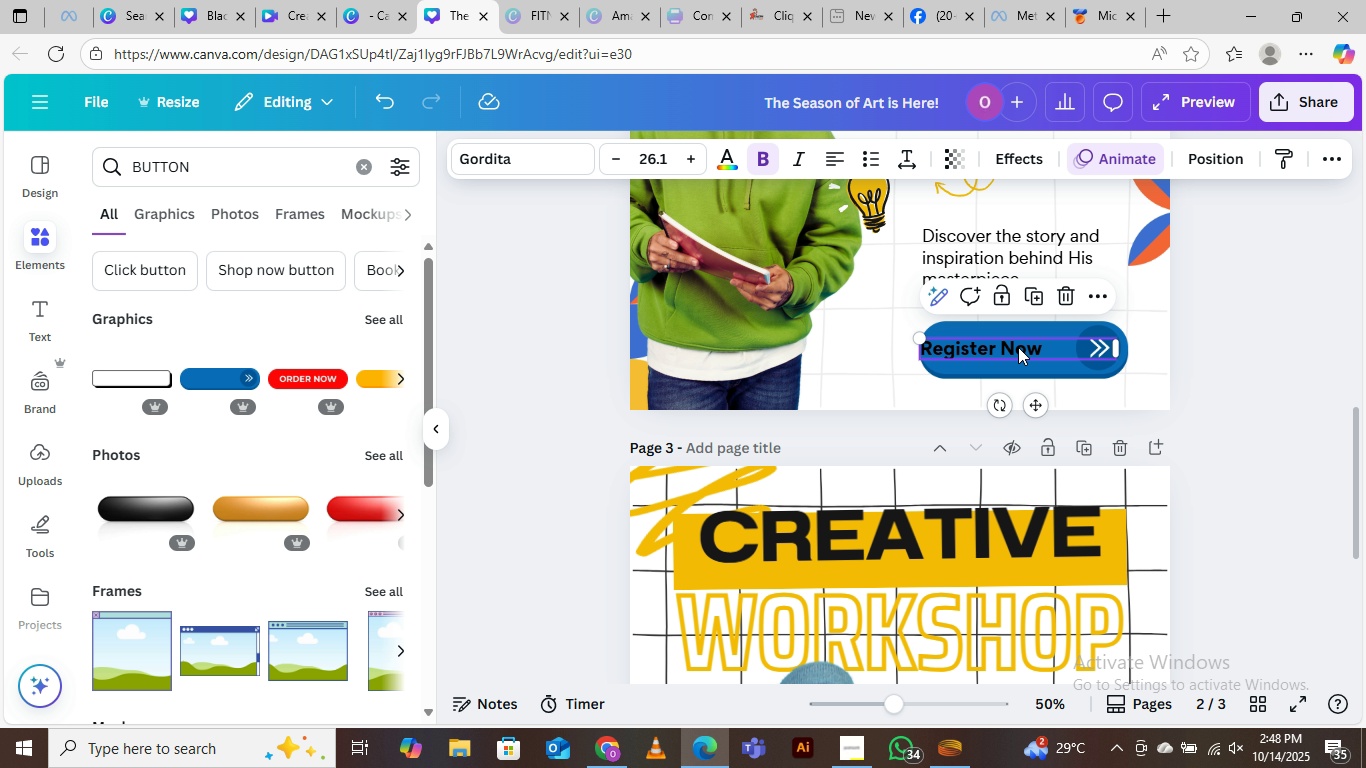 
left_click_drag(start_coordinate=[1018, 347], to_coordinate=[1038, 347])
 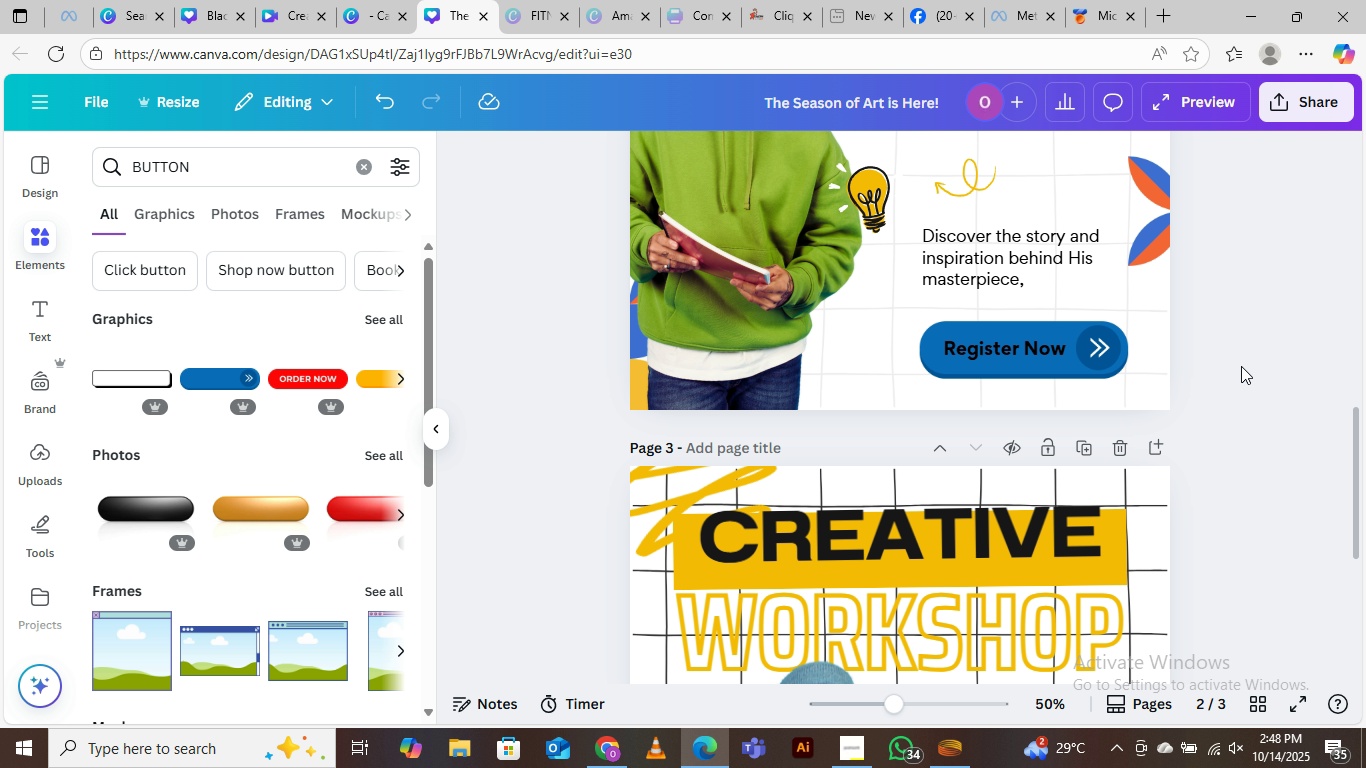 
left_click([1241, 366])
 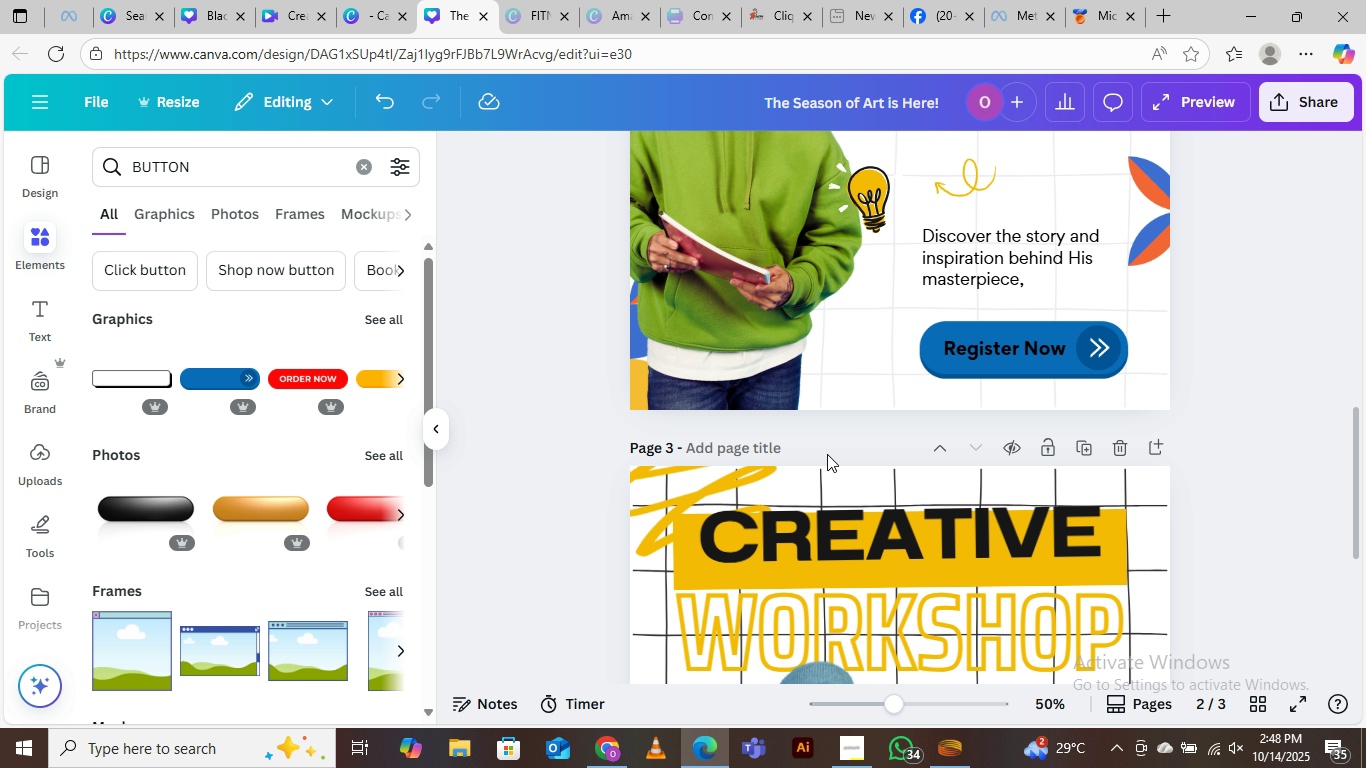 
scroll: coordinate [864, 401], scroll_direction: up, amount: 1.0
 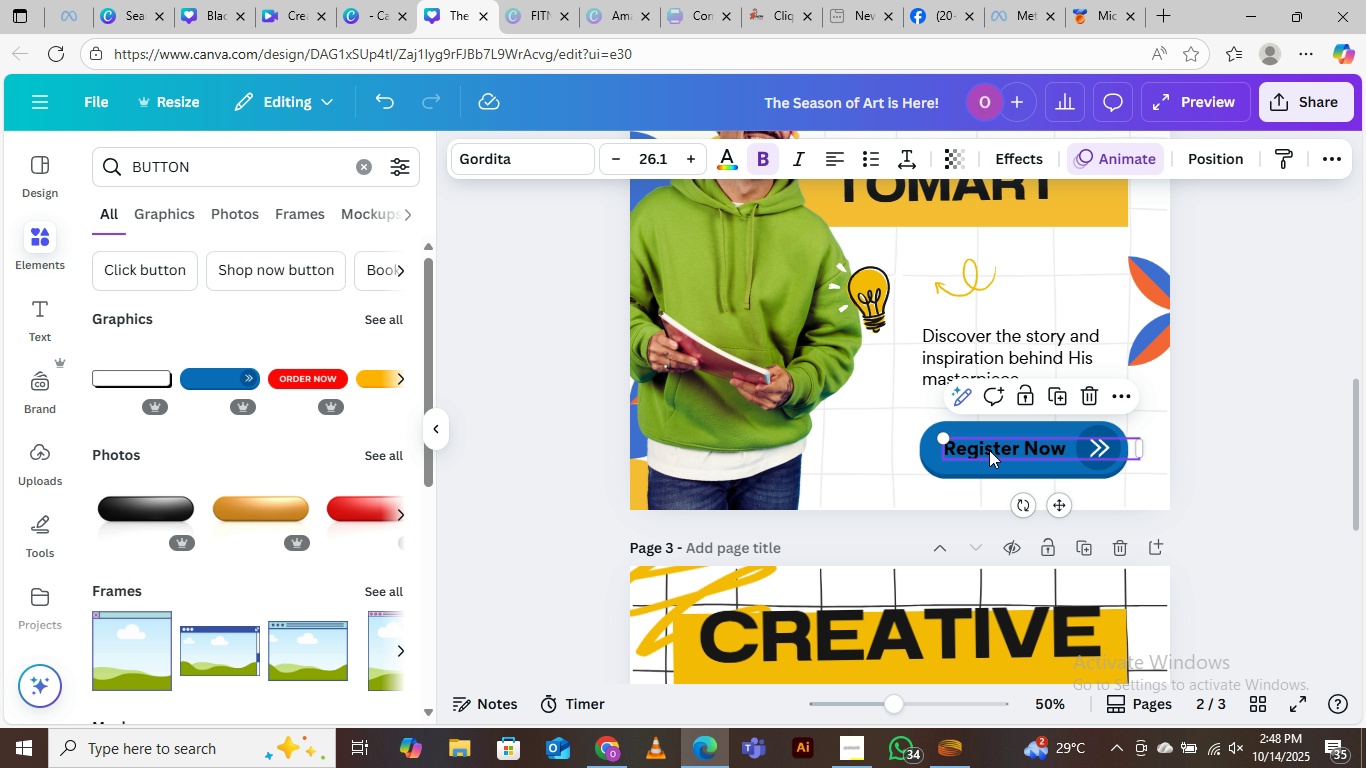 
left_click([989, 450])
 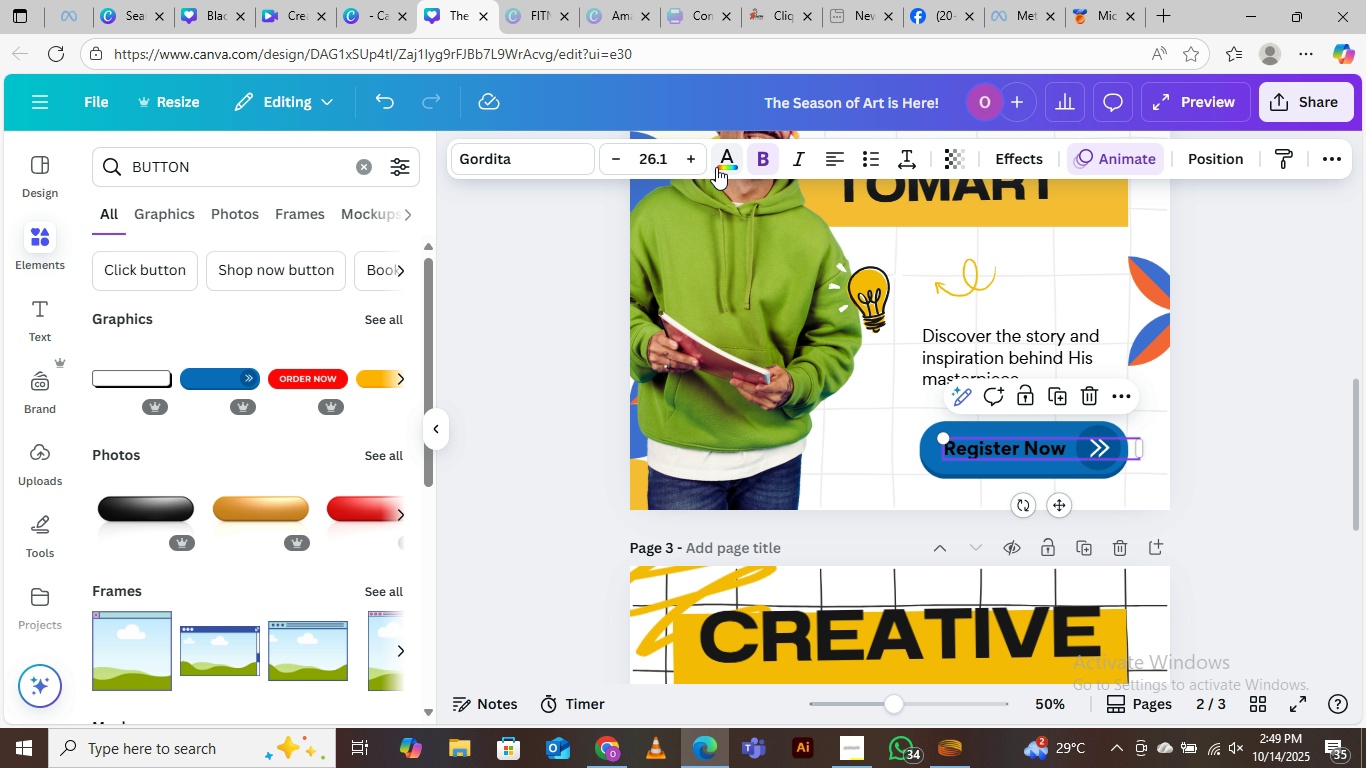 
left_click([722, 161])
 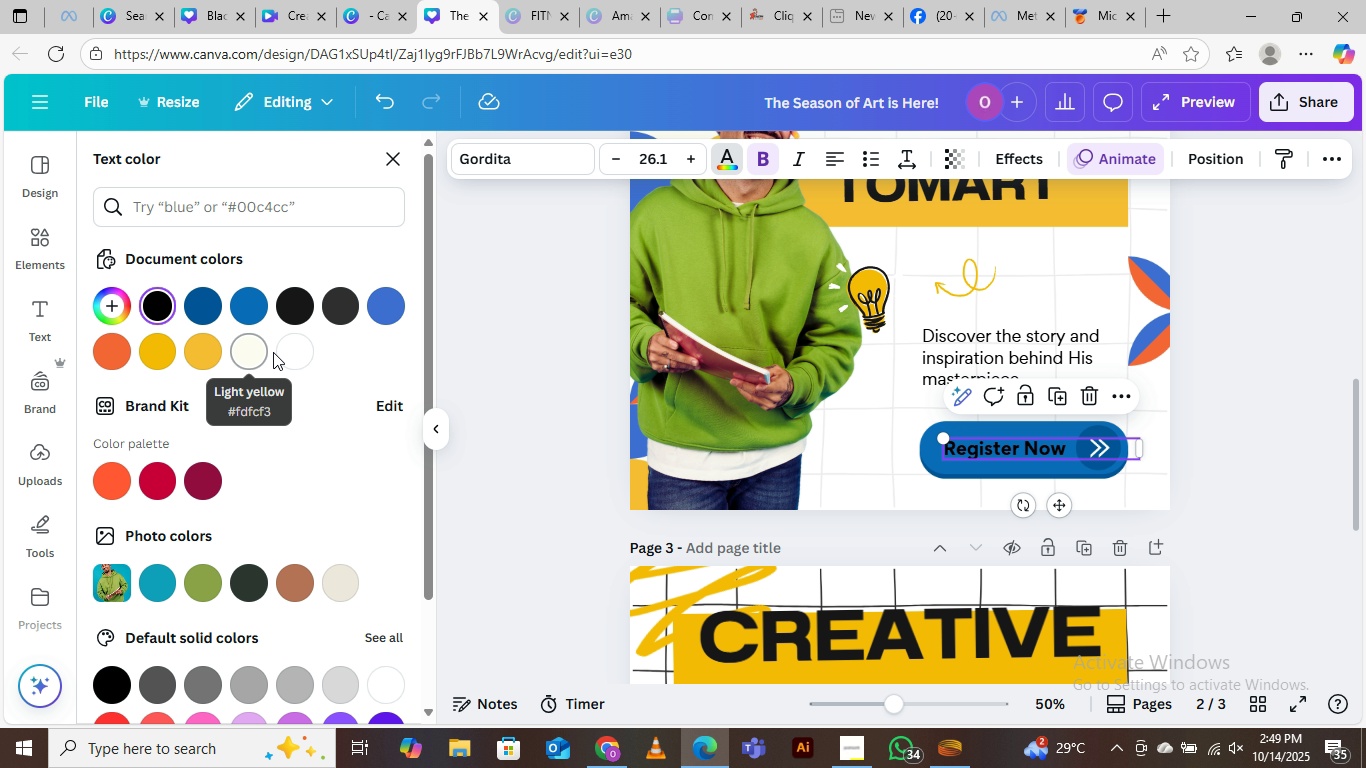 
left_click([291, 350])
 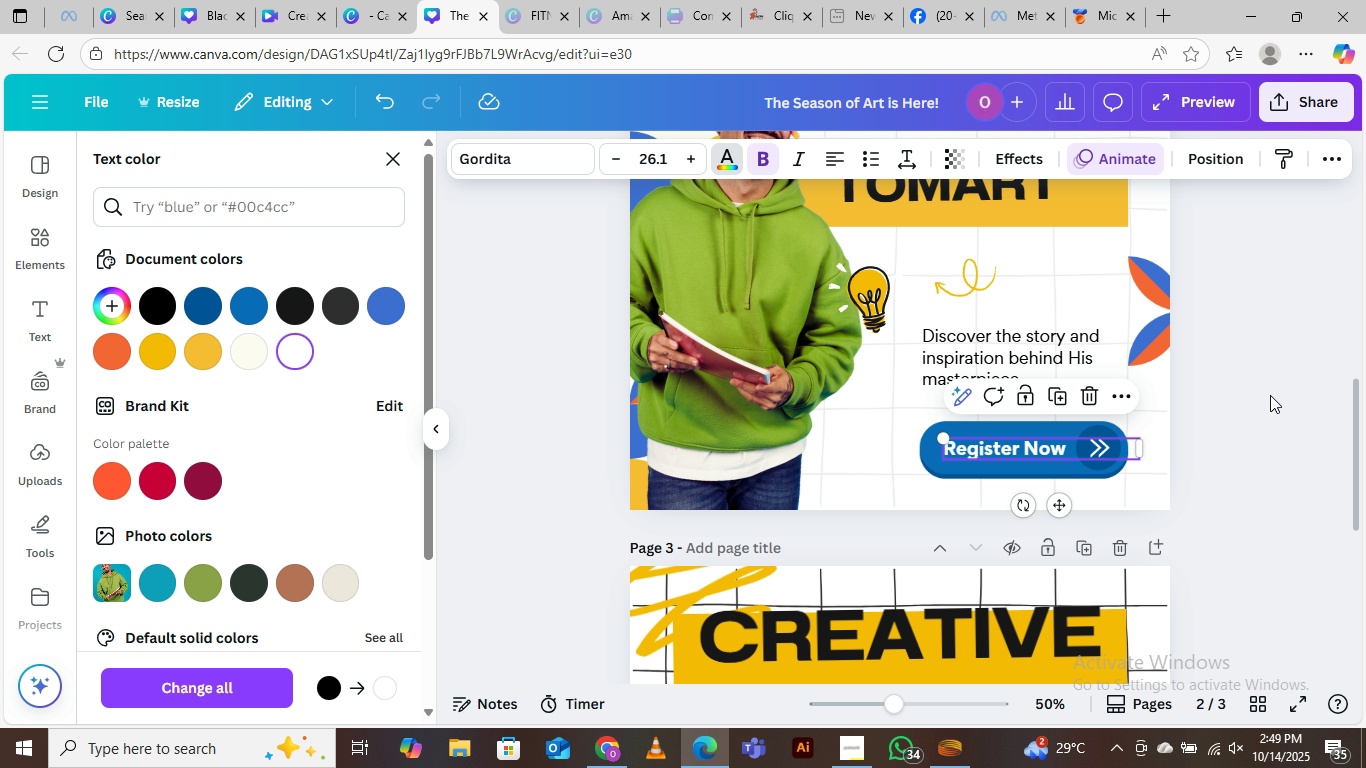 
left_click([1273, 391])
 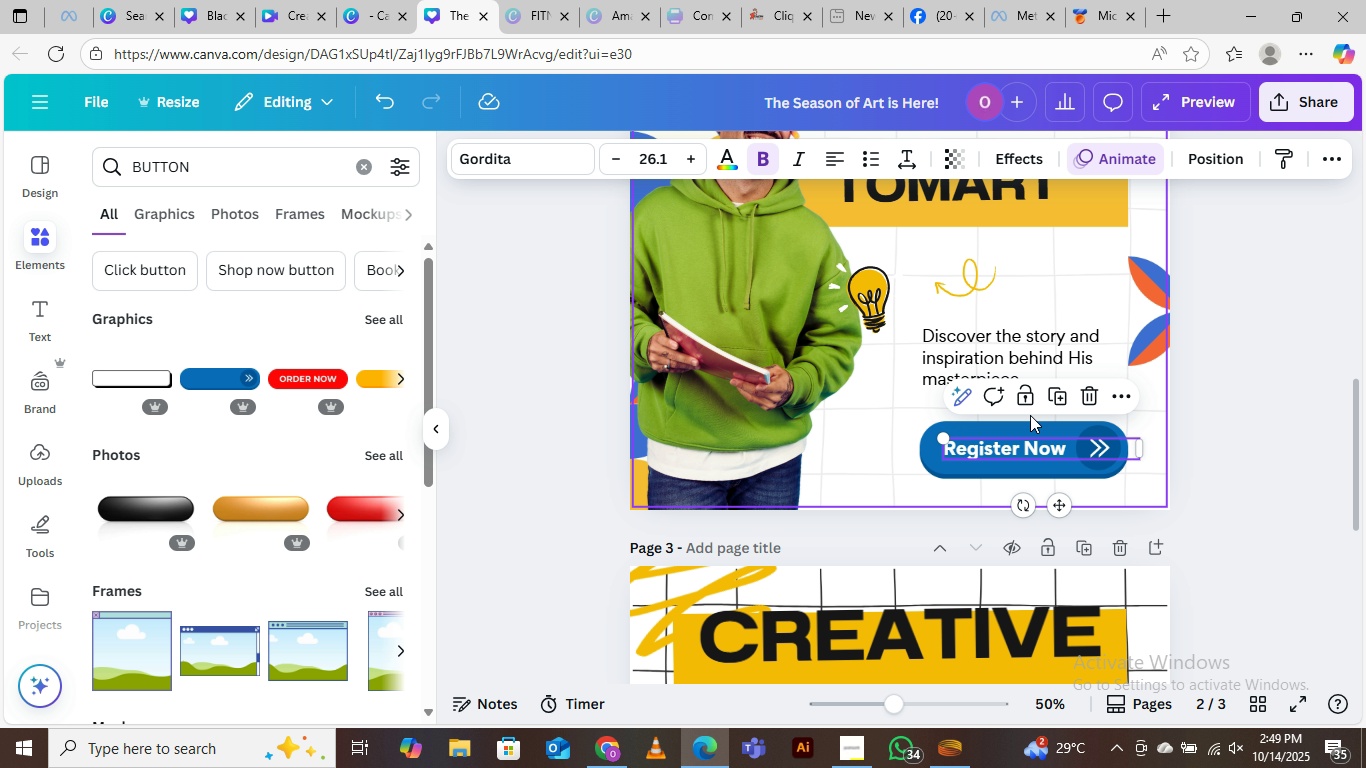 
scroll: coordinate [1025, 355], scroll_direction: up, amount: 6.0
 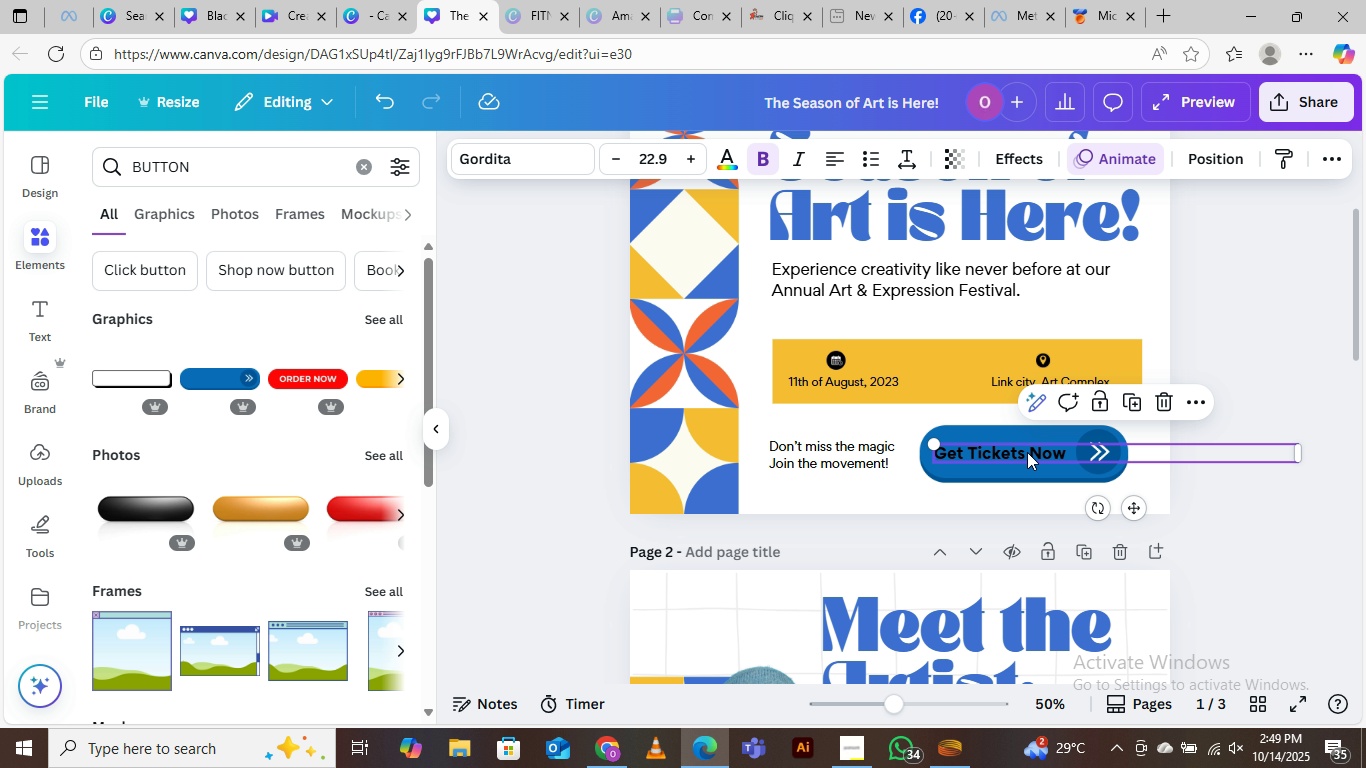 
left_click([1027, 452])
 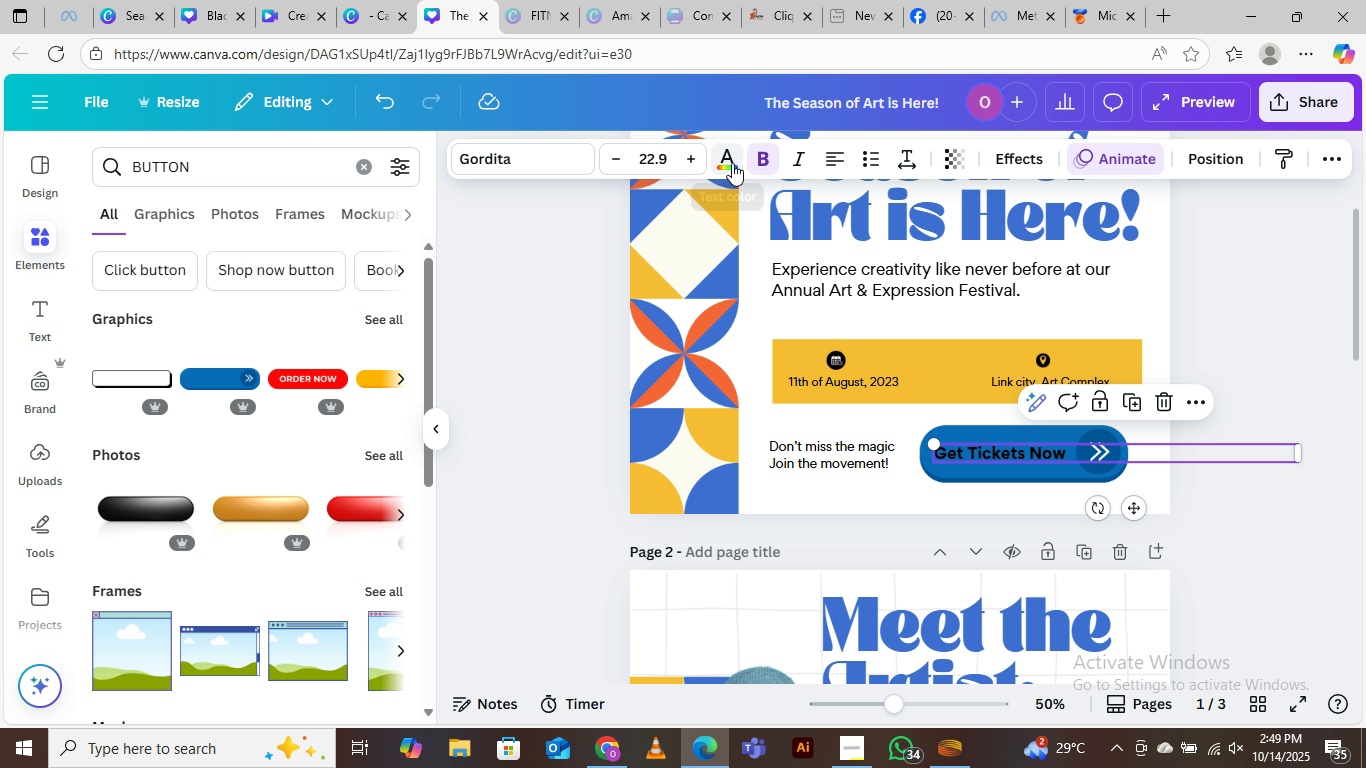 
left_click([731, 162])
 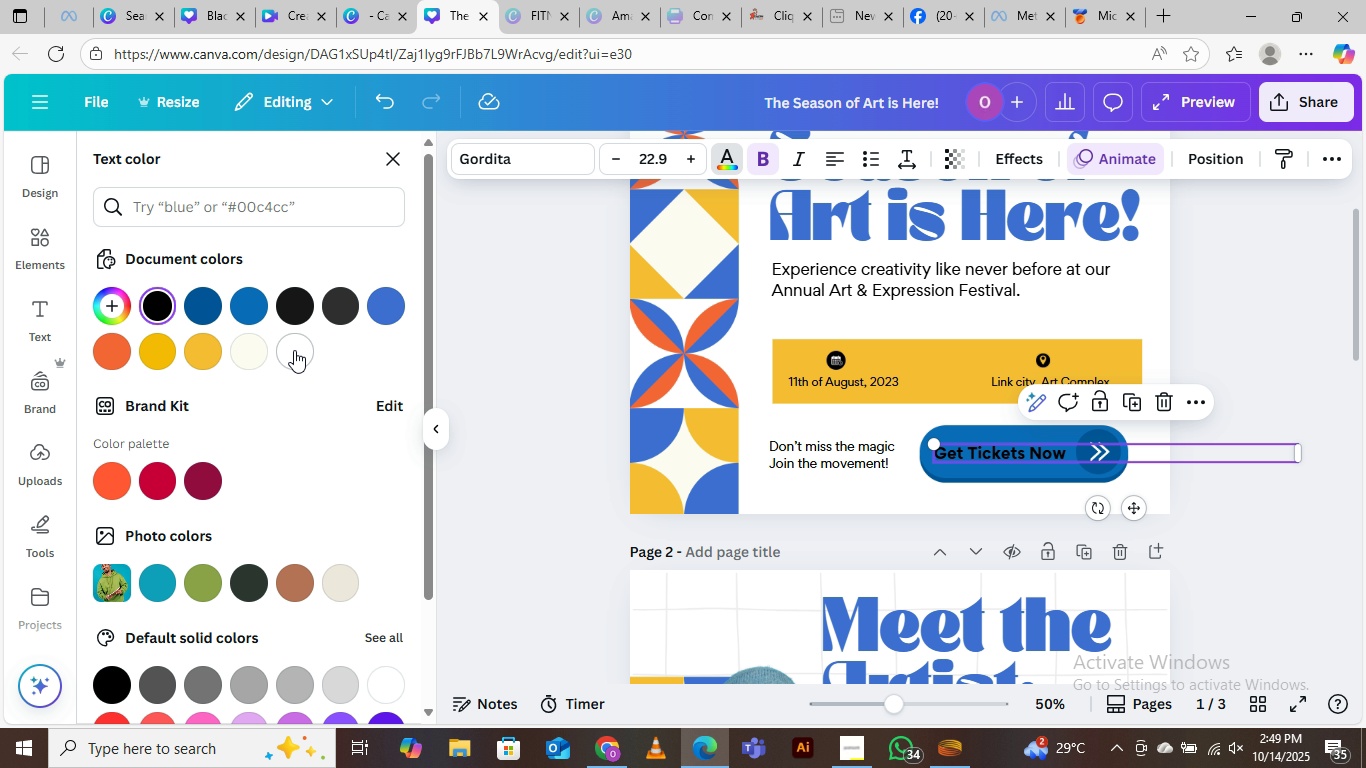 
left_click([294, 348])
 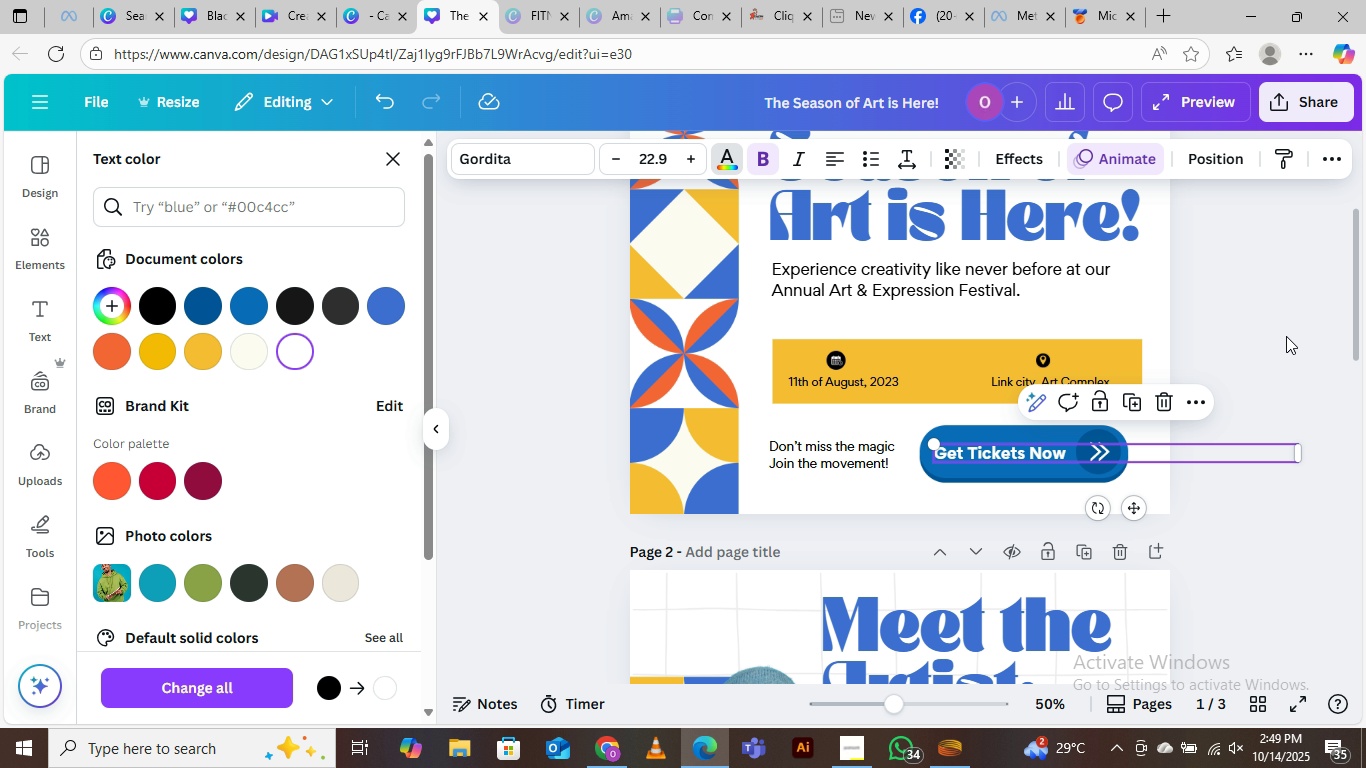 
left_click([1285, 336])
 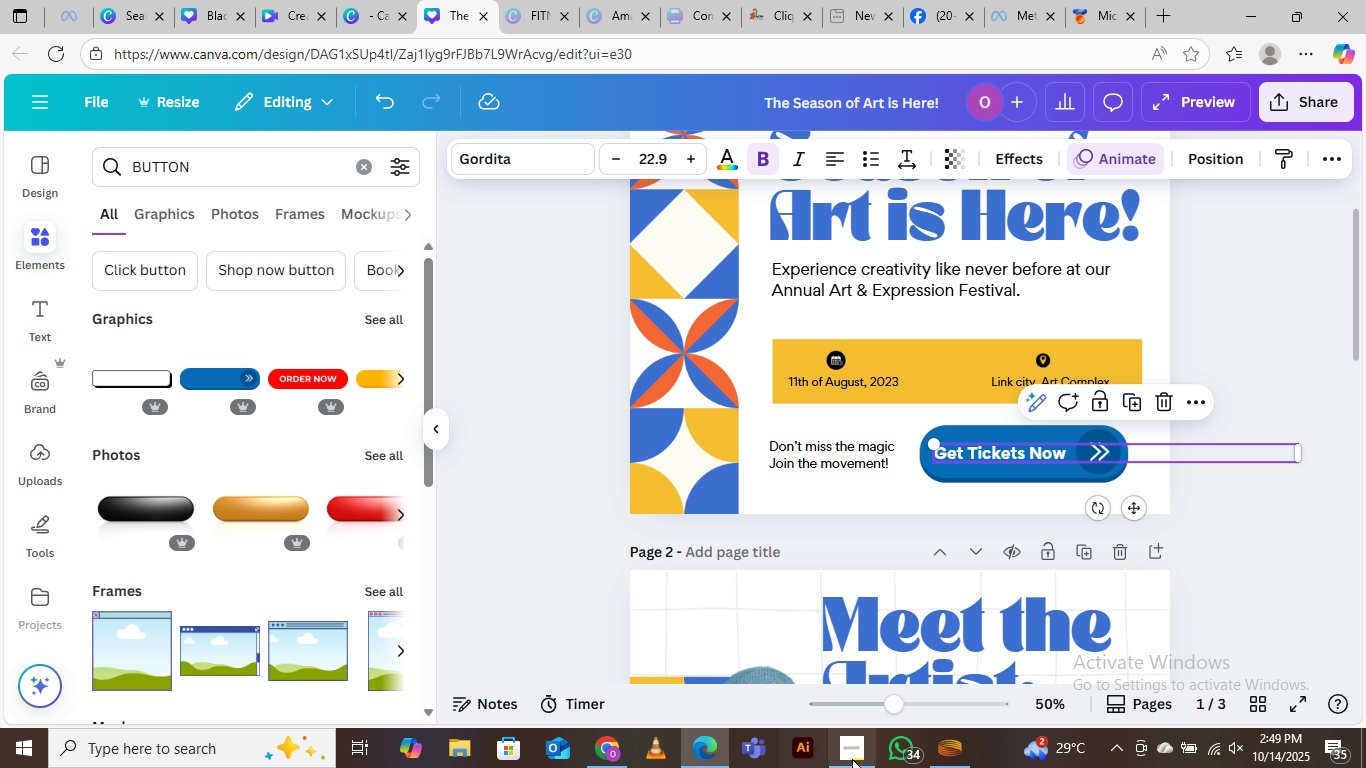 
left_click([854, 759])